 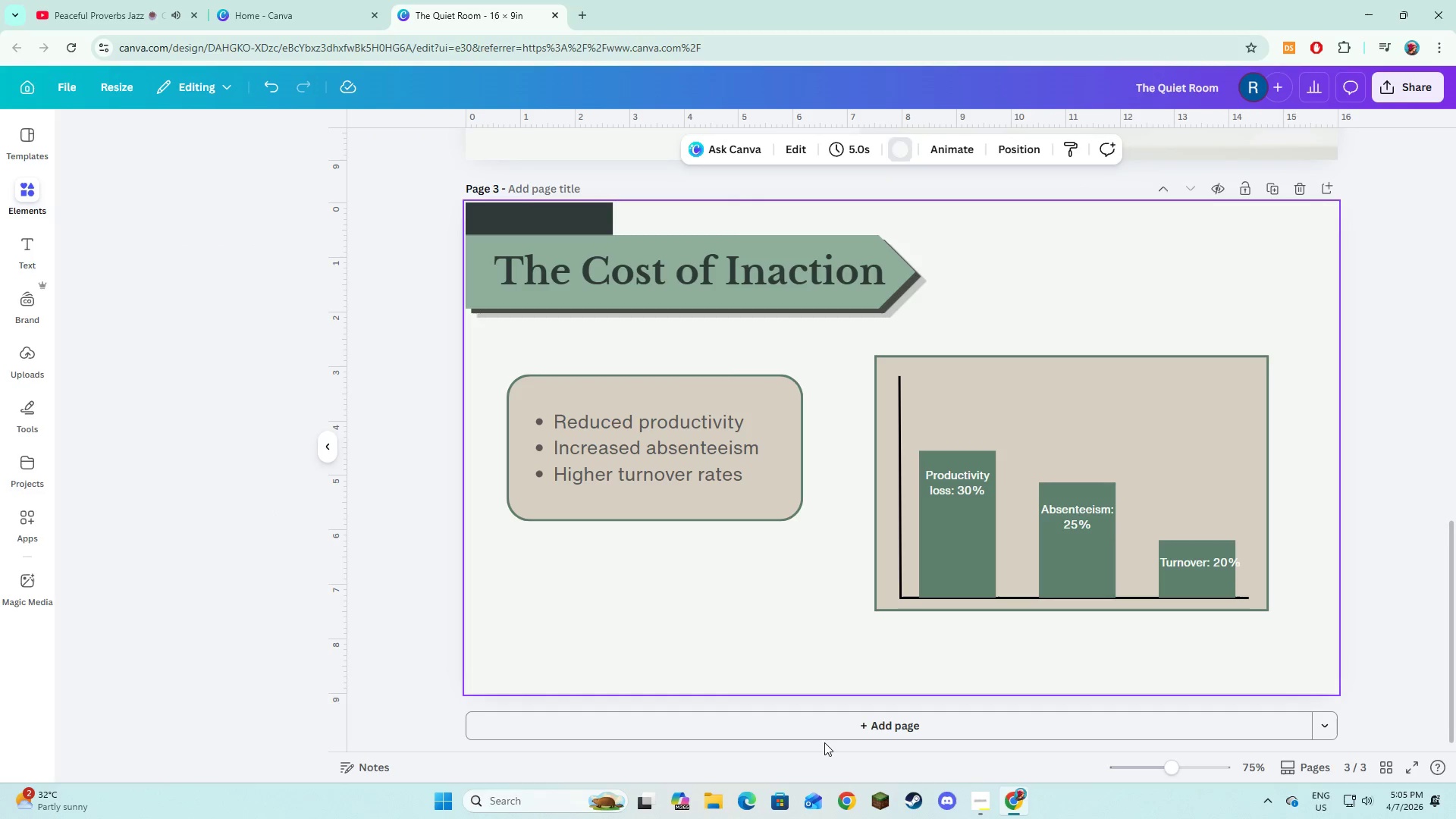 
left_click([825, 737])
 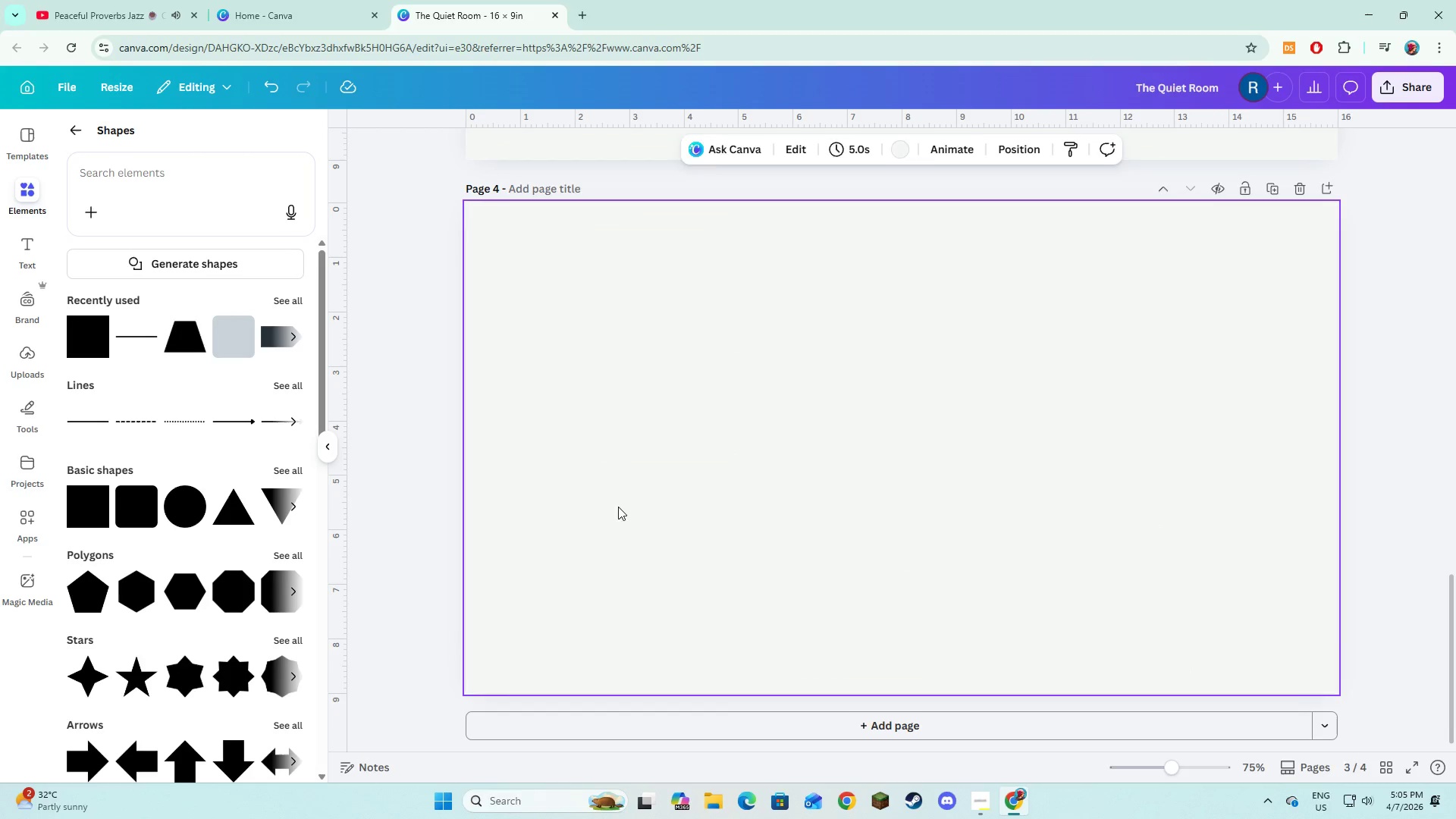 
scroll: coordinate [635, 557], scroll_direction: up, amount: 8.0
 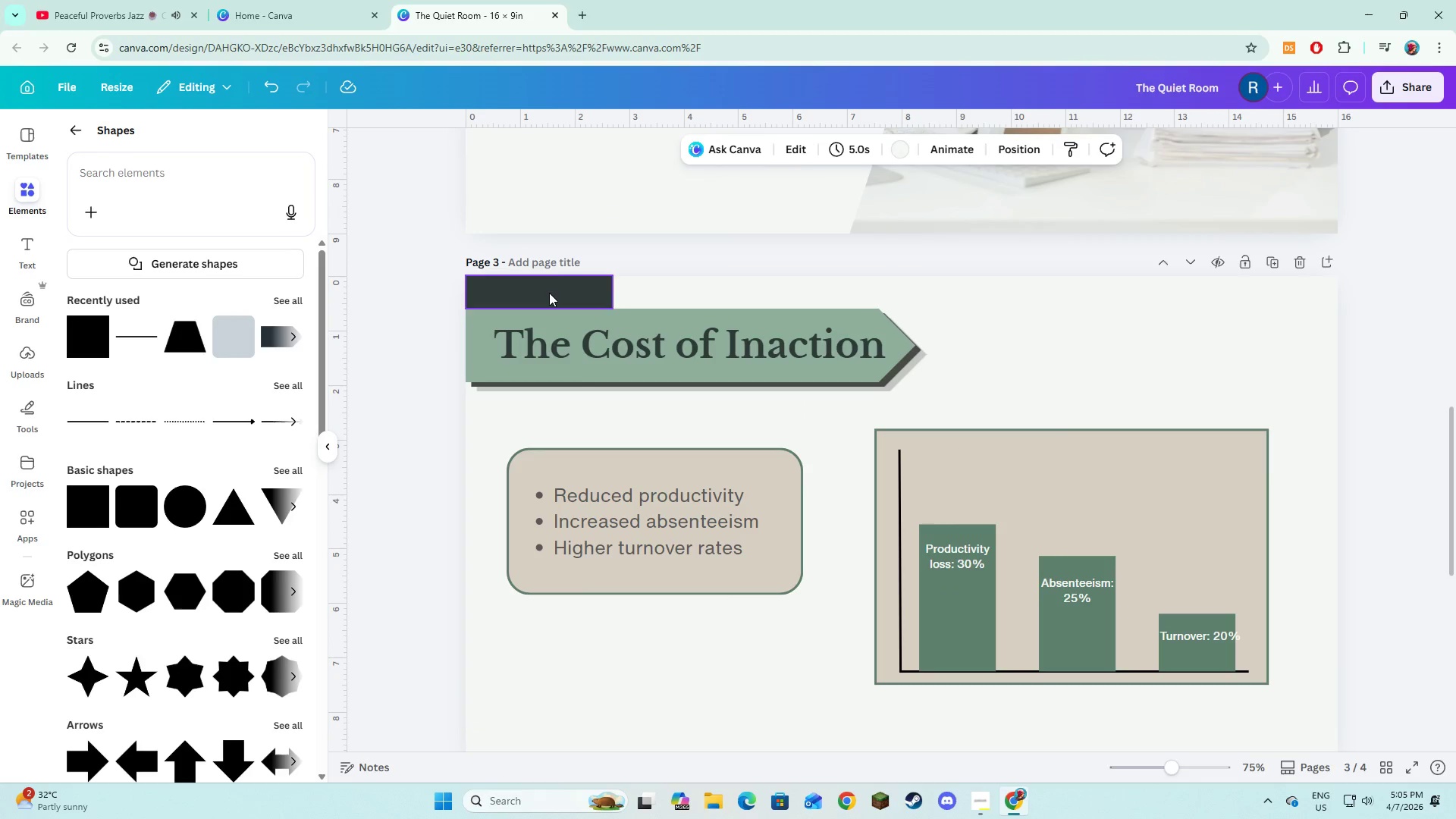 
left_click([549, 293])
 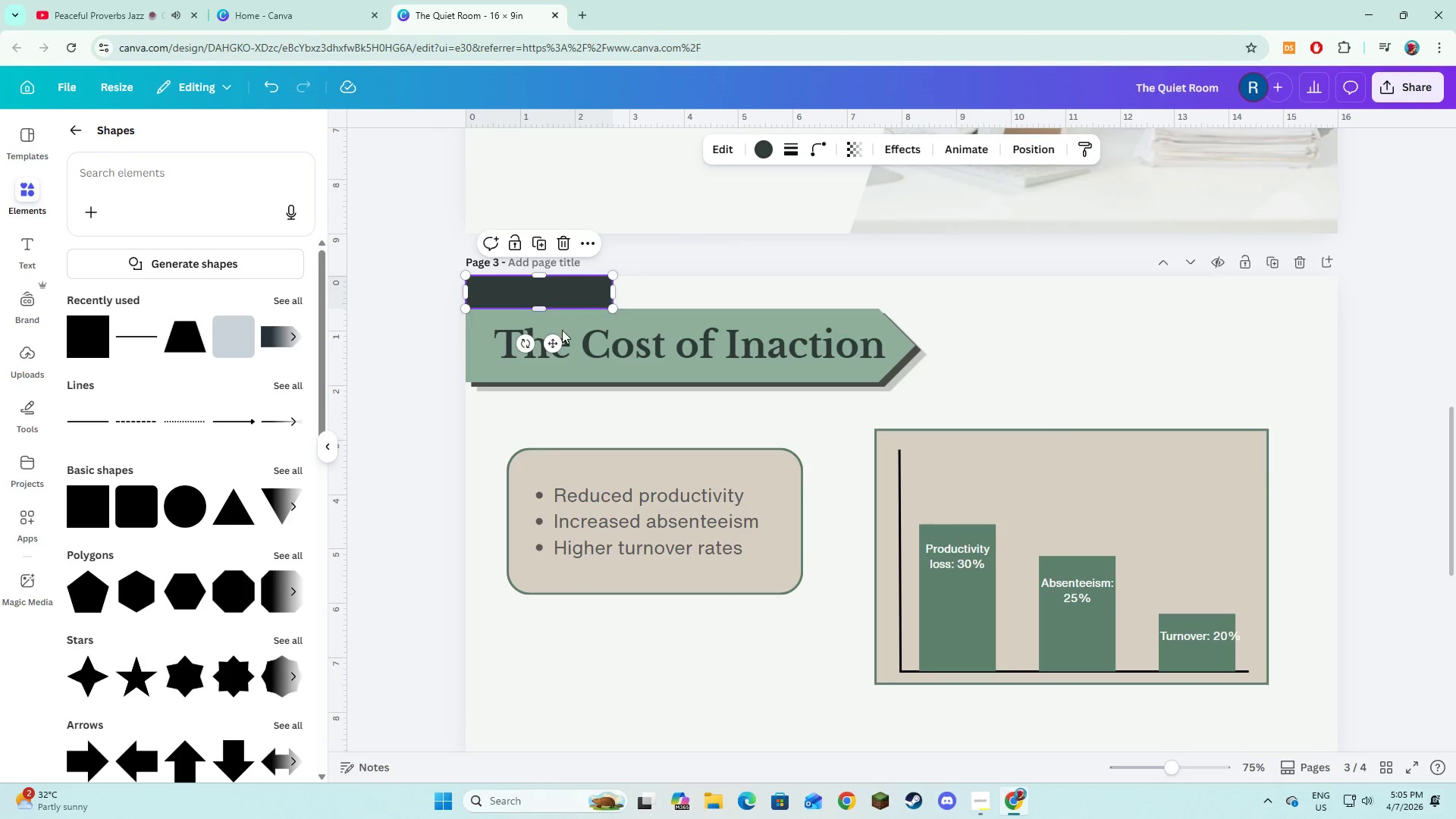 
hold_key(key=ShiftLeft, duration=1.22)
left_click([573, 340])
 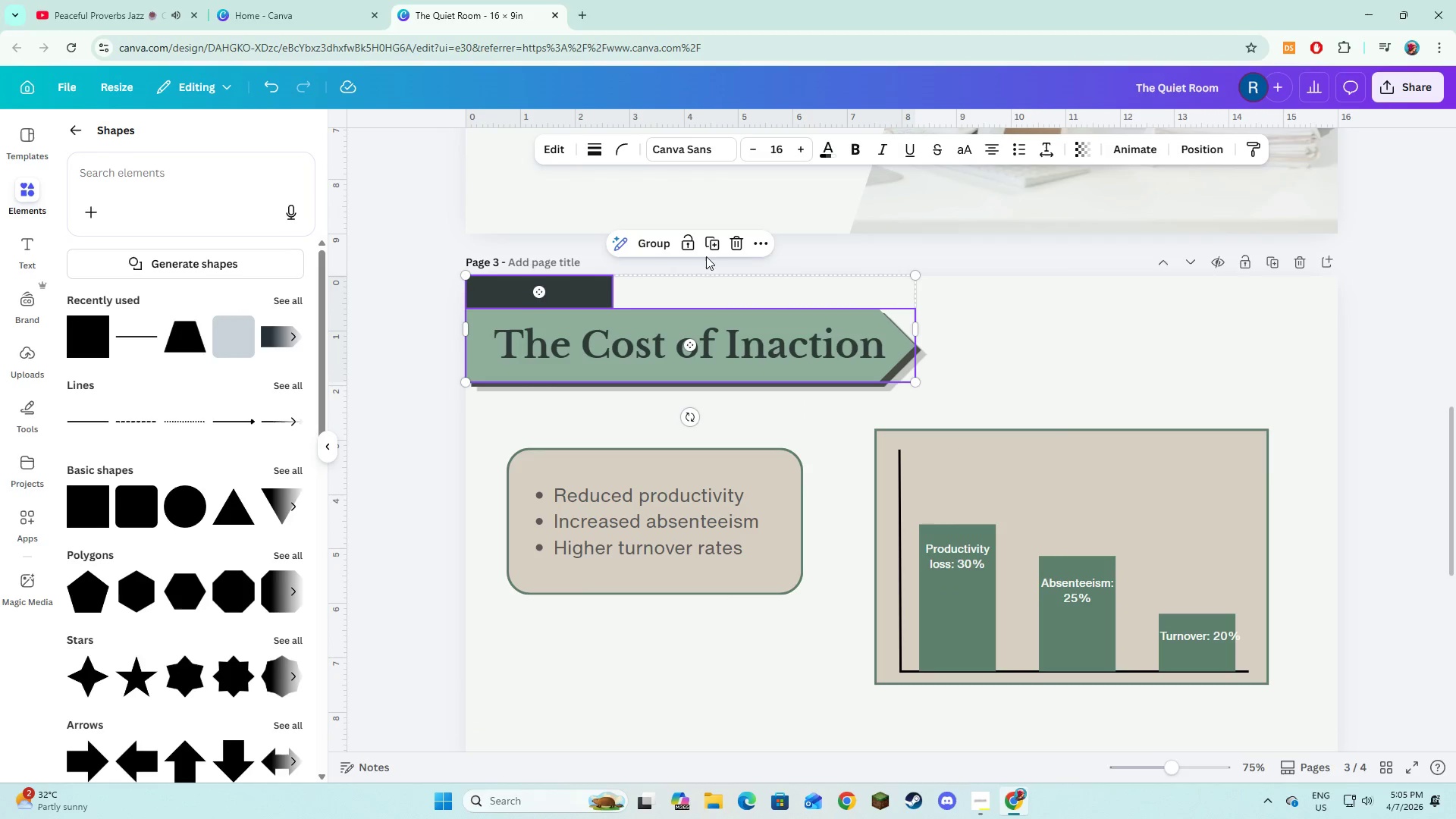 
left_click([709, 244])
 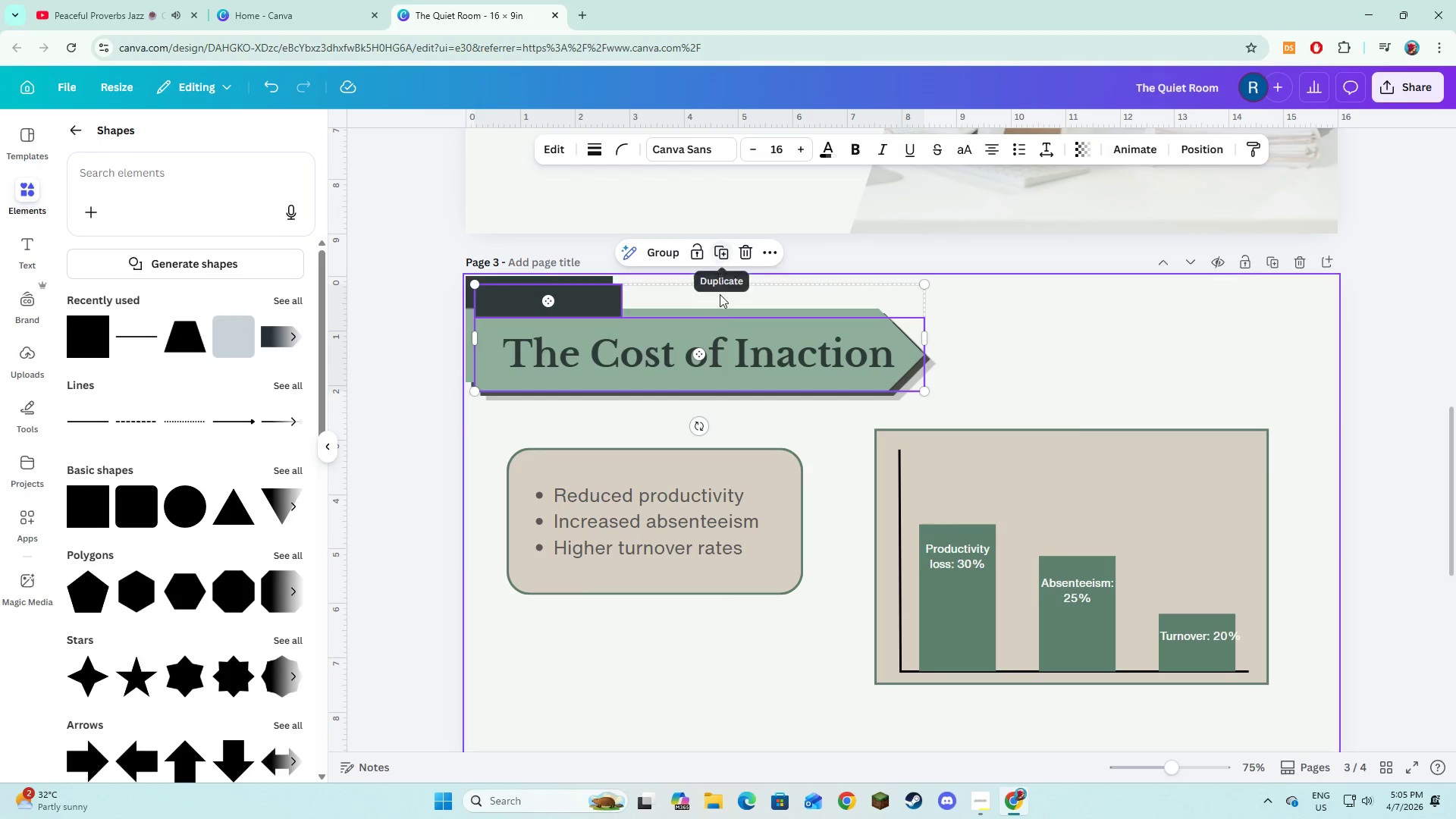 
left_click_drag(start_coordinate=[720, 312], to_coordinate=[711, 431])
 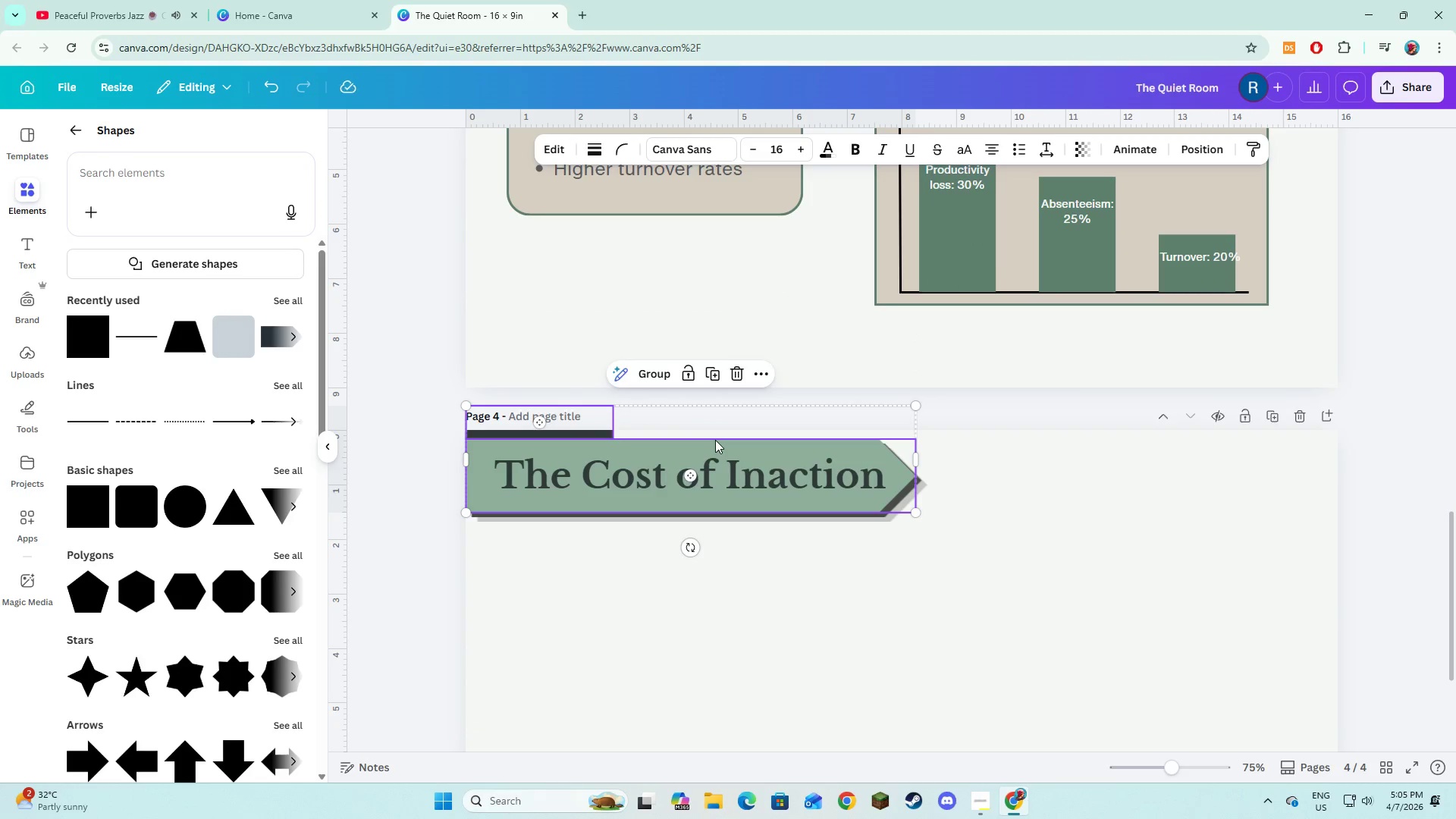 
scroll: coordinate [711, 431], scroll_direction: down, amount: 5.0
 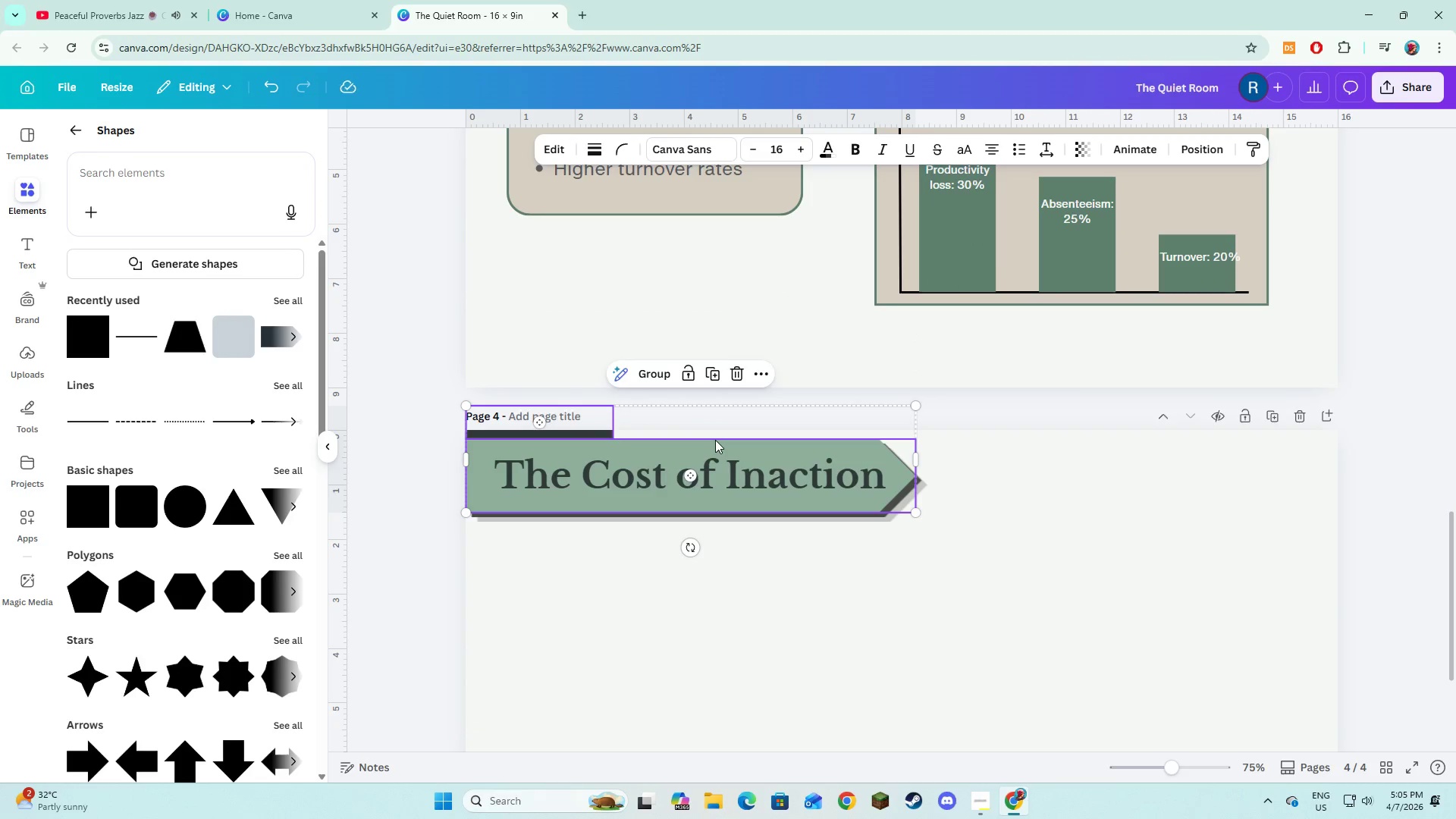 
left_click_drag(start_coordinate=[717, 428], to_coordinate=[717, 453])
 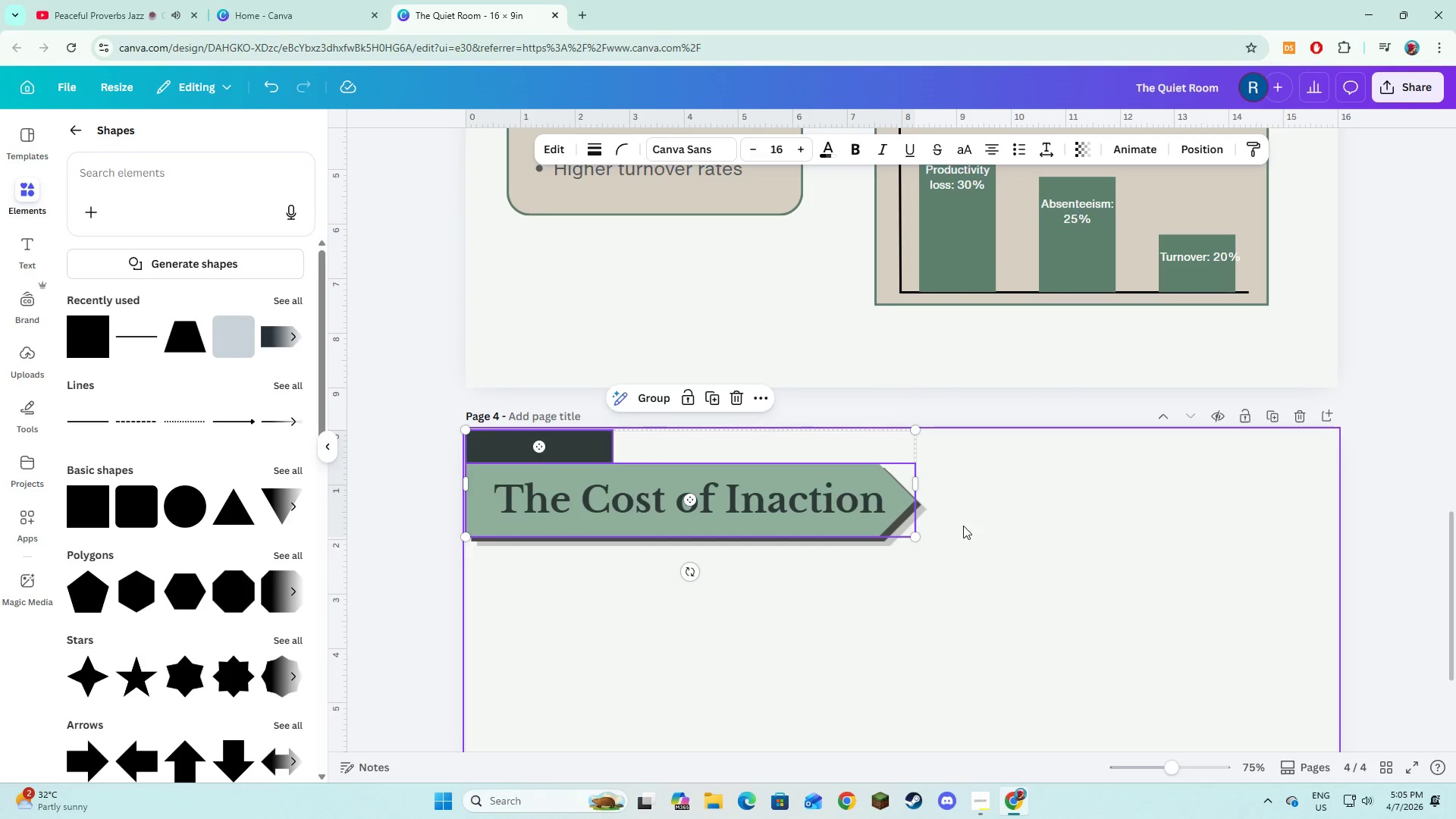 
left_click([963, 526])
 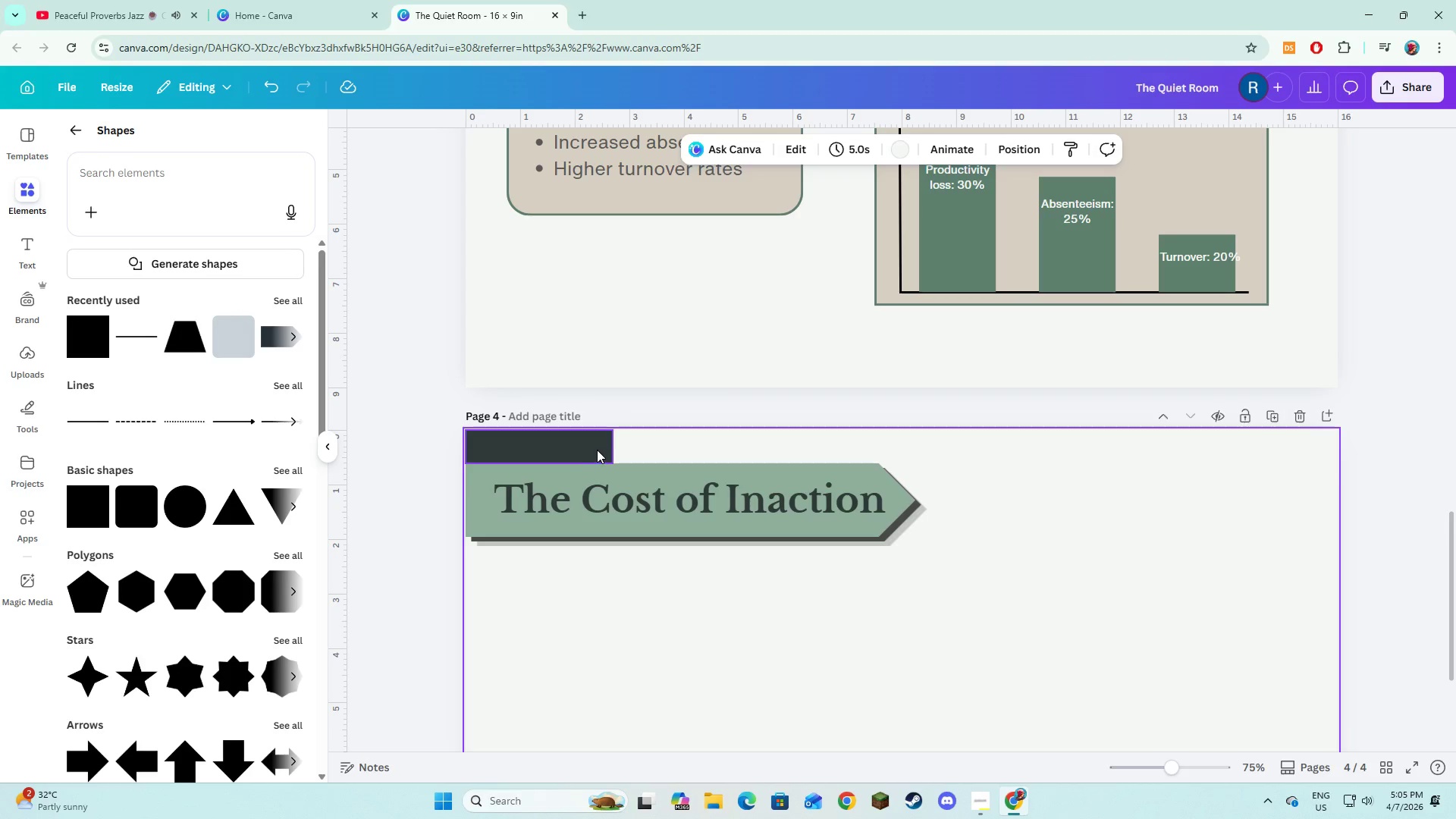 
left_click([592, 449])
 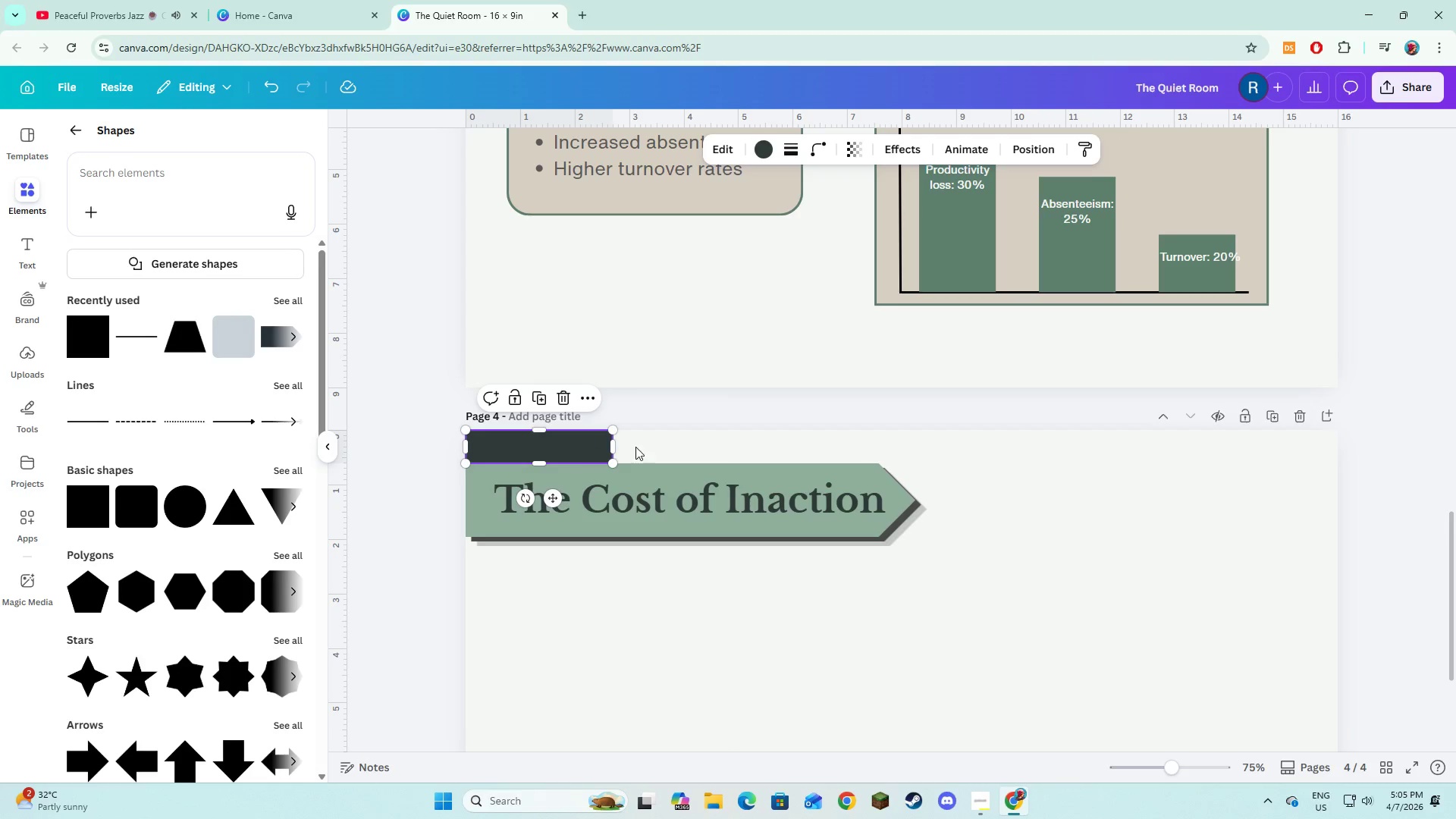 
scroll: coordinate [830, 450], scroll_direction: up, amount: 4.0
 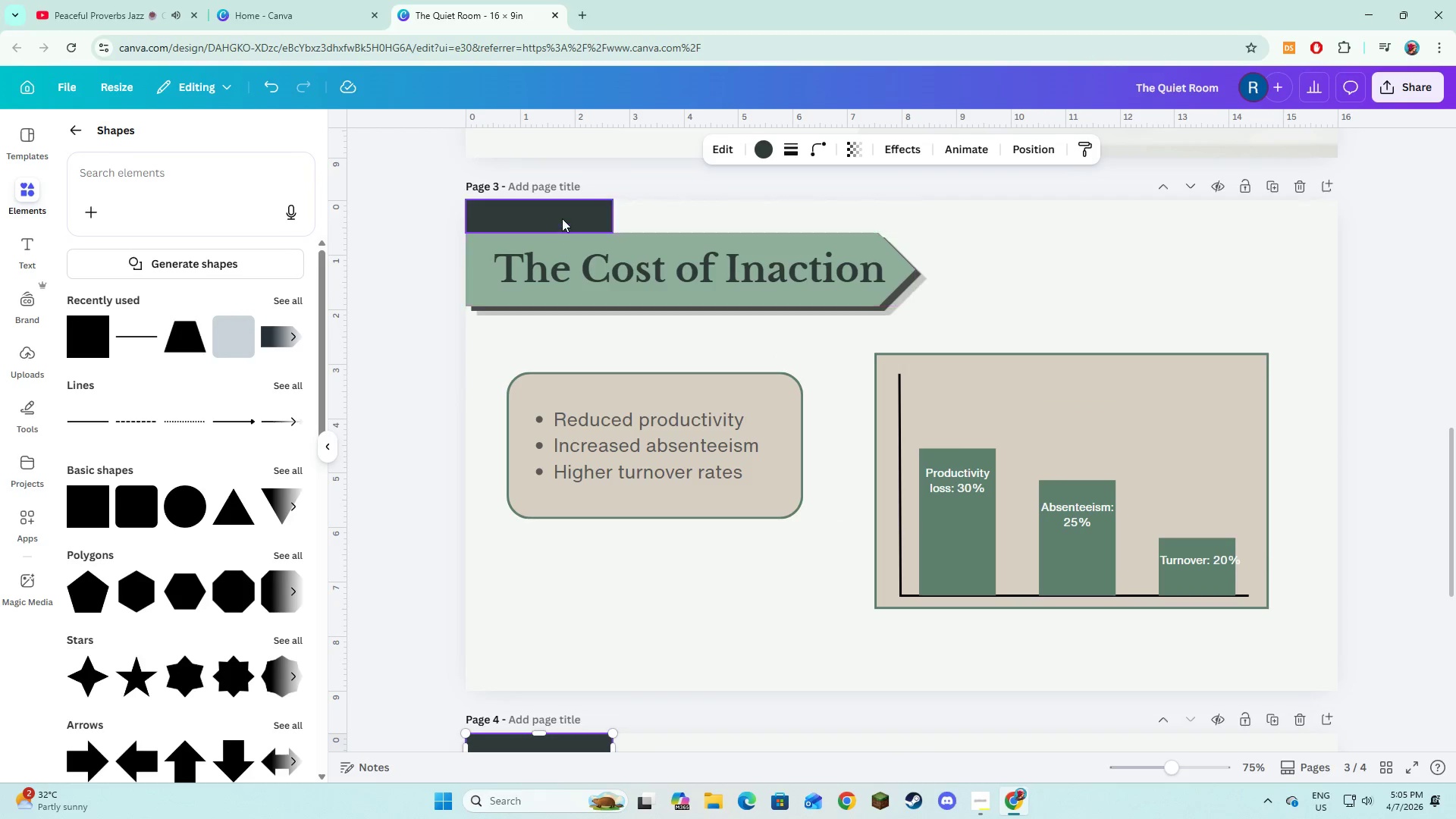 
left_click([562, 218])
 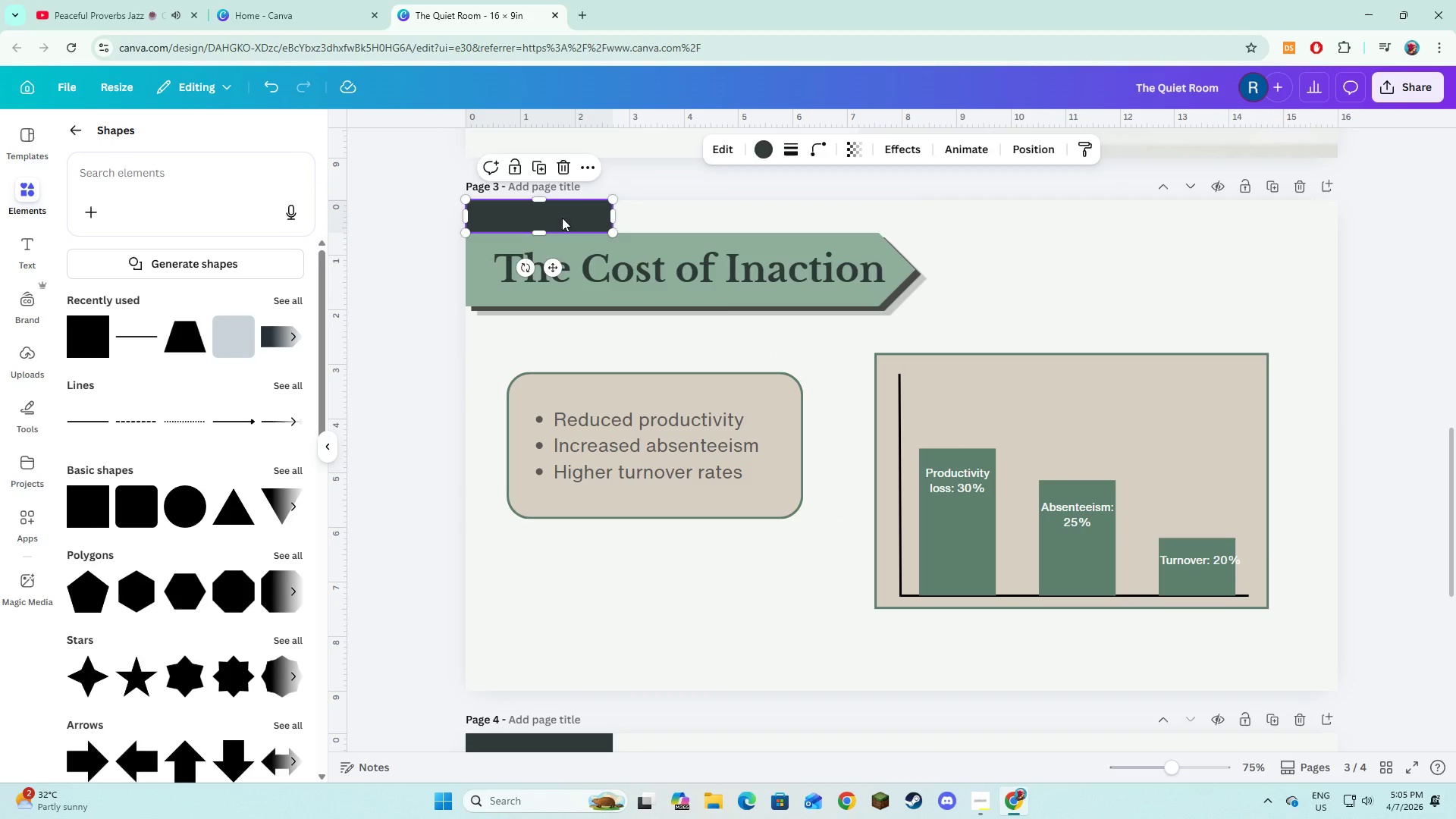 
key(Backspace)
 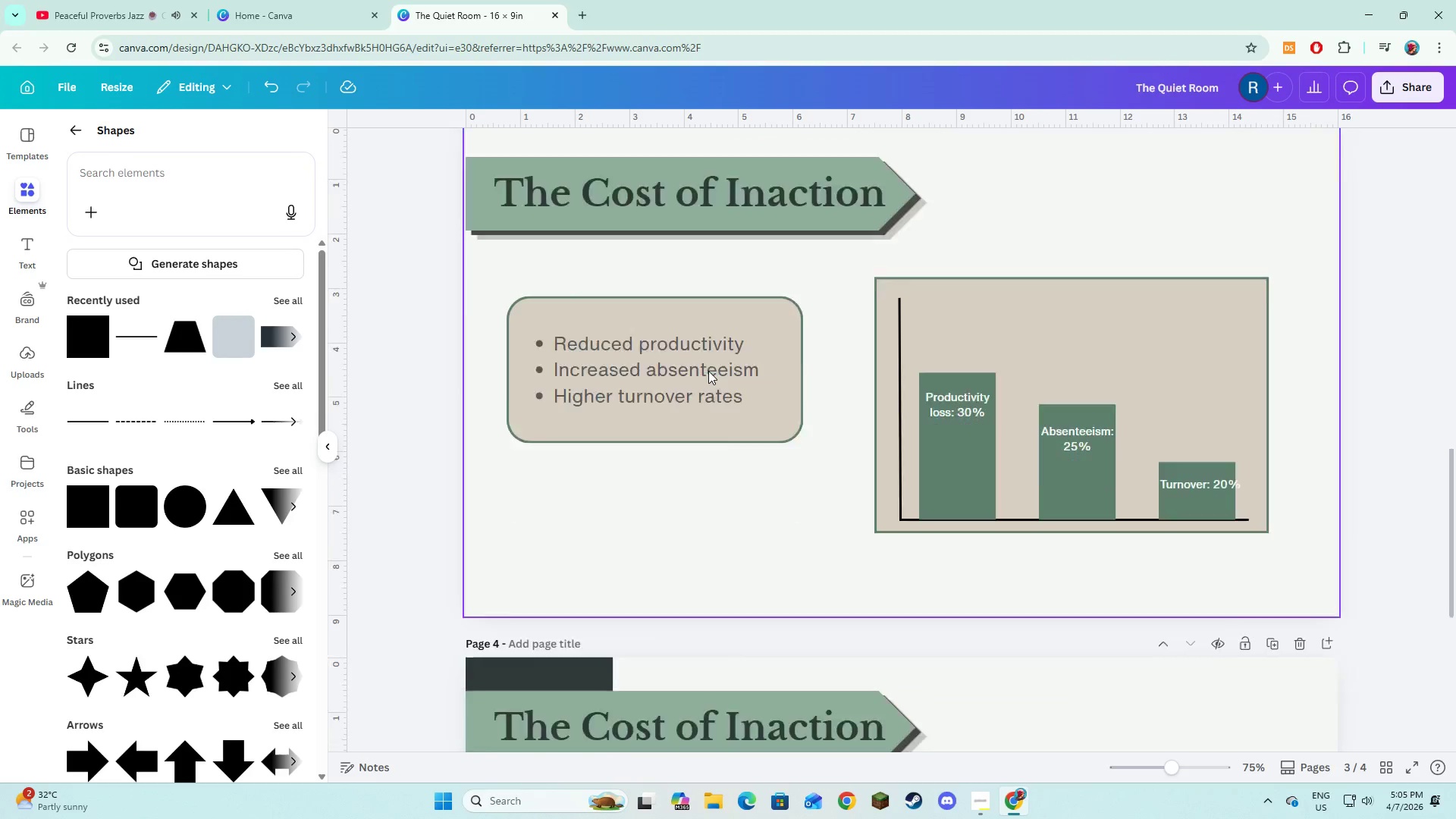 
scroll: coordinate [708, 374], scroll_direction: down, amount: 6.0
 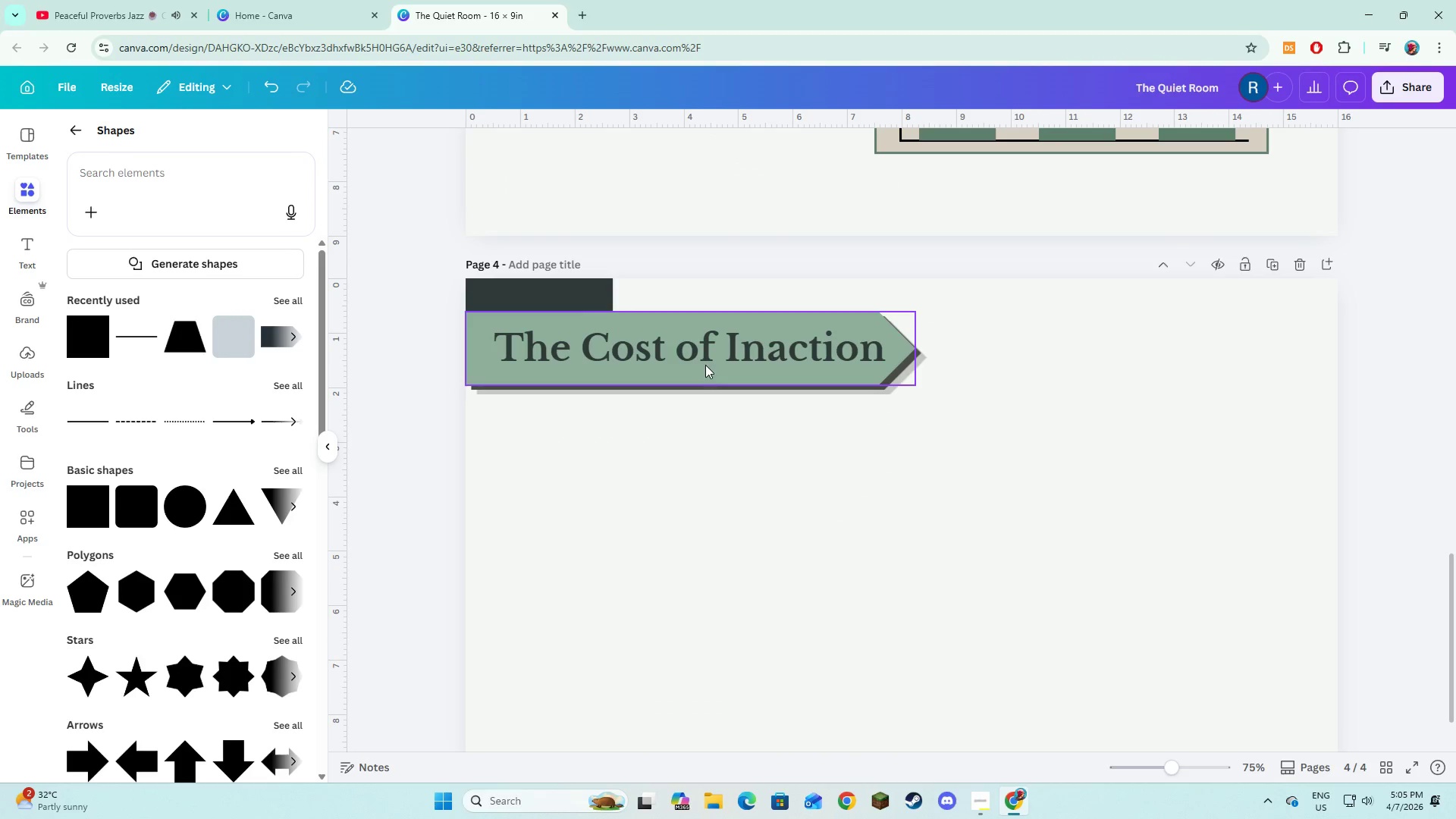 
double_click([705, 365])
 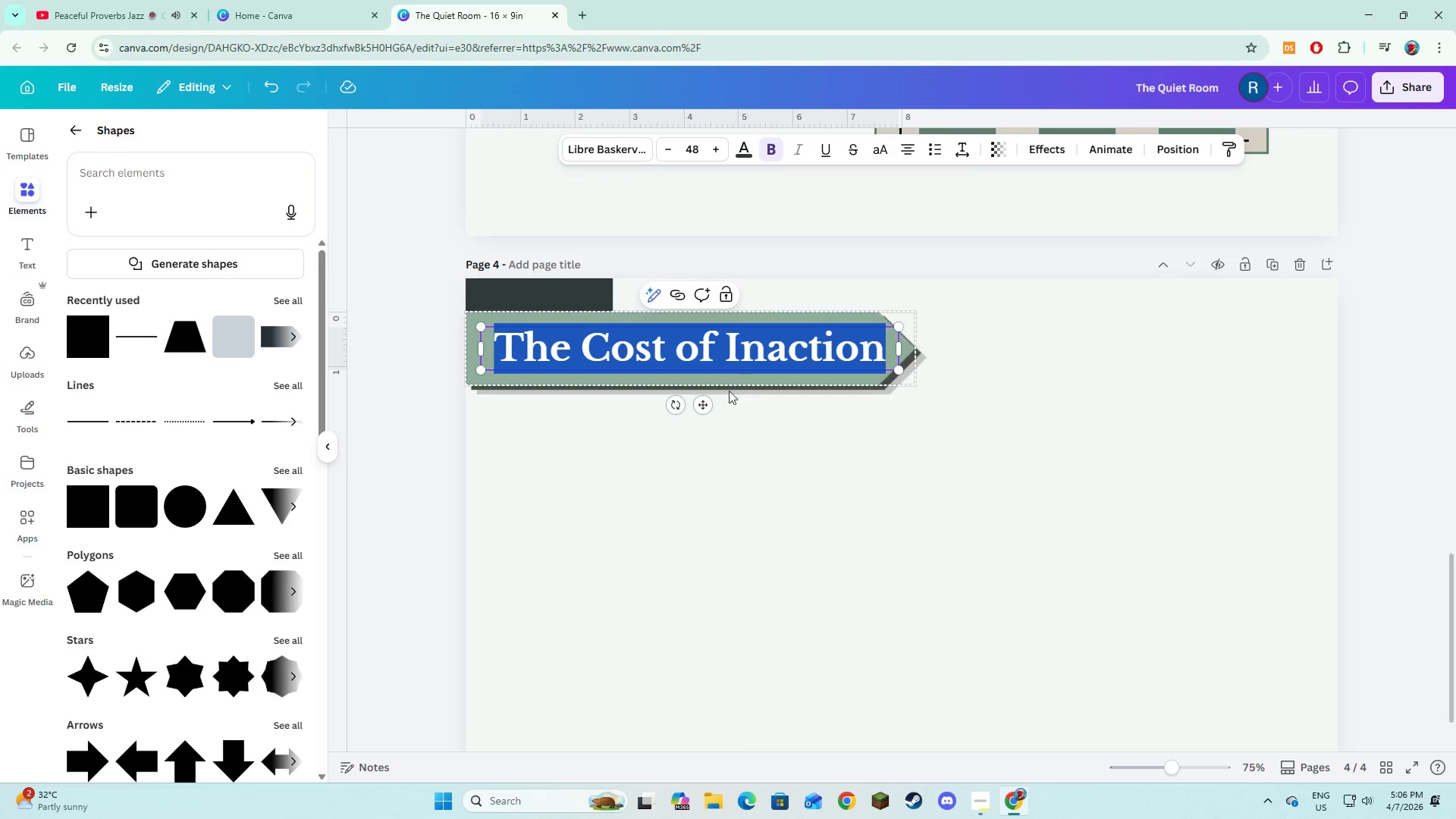 
wait(16.62)
 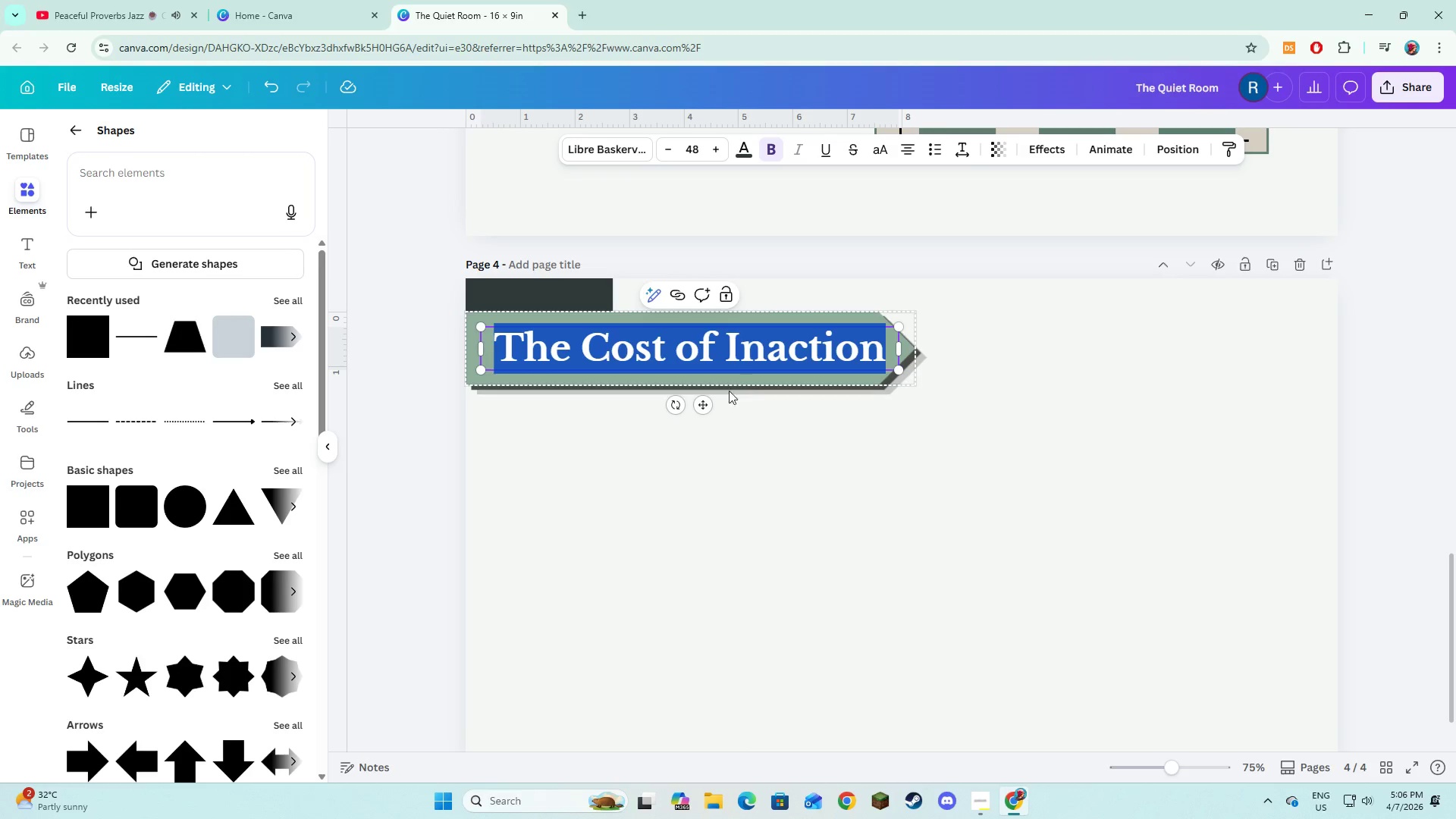 
type(Inroducing the Qui)
key(Backspace)
key(Backspace)
key(Backspace)
key(Backspace)
key(Backspace)
key(Backspace)
key(Backspace)
key(Backspace)
type( The Quiet Room)
 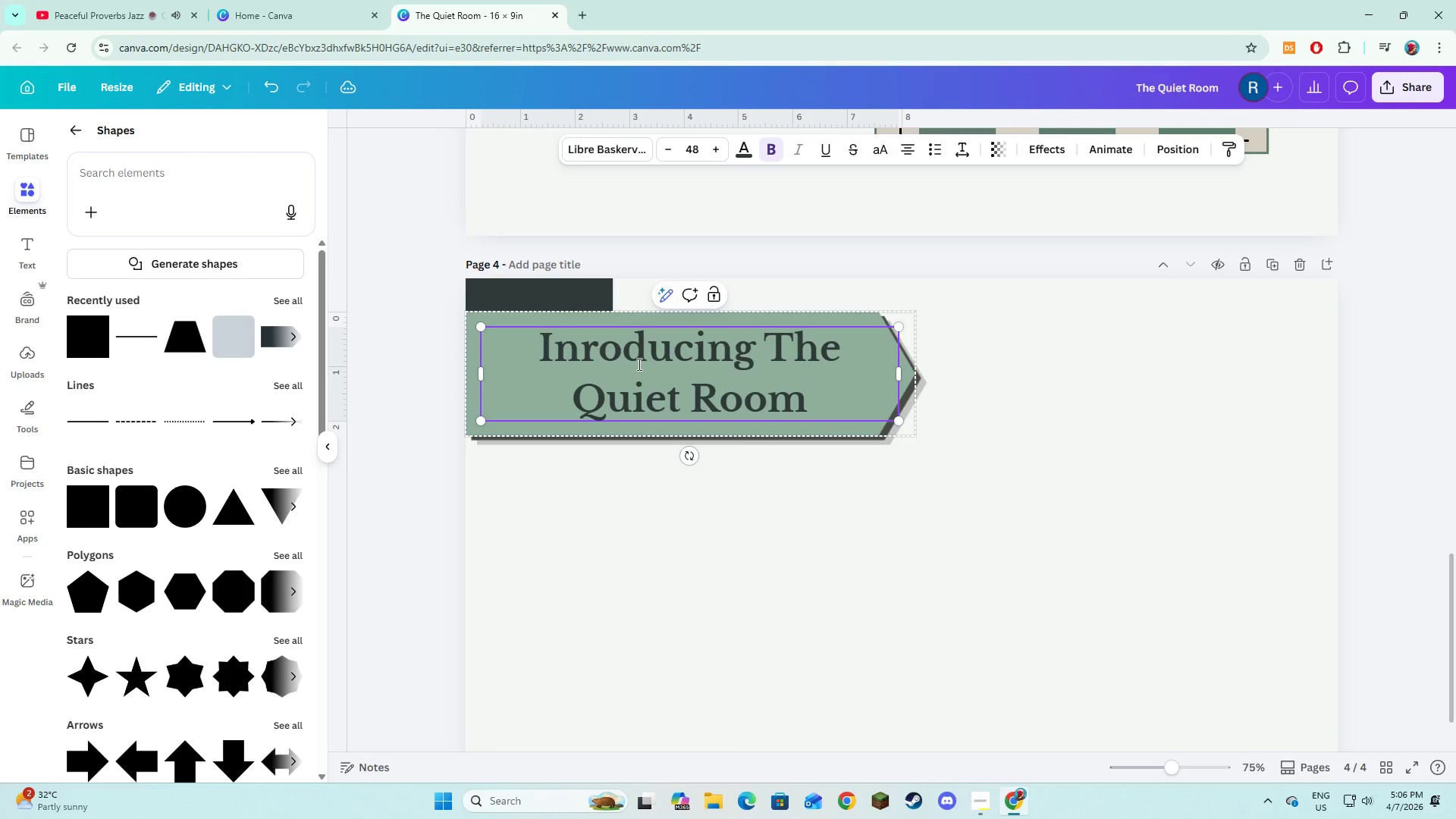 
left_click([876, 482])
 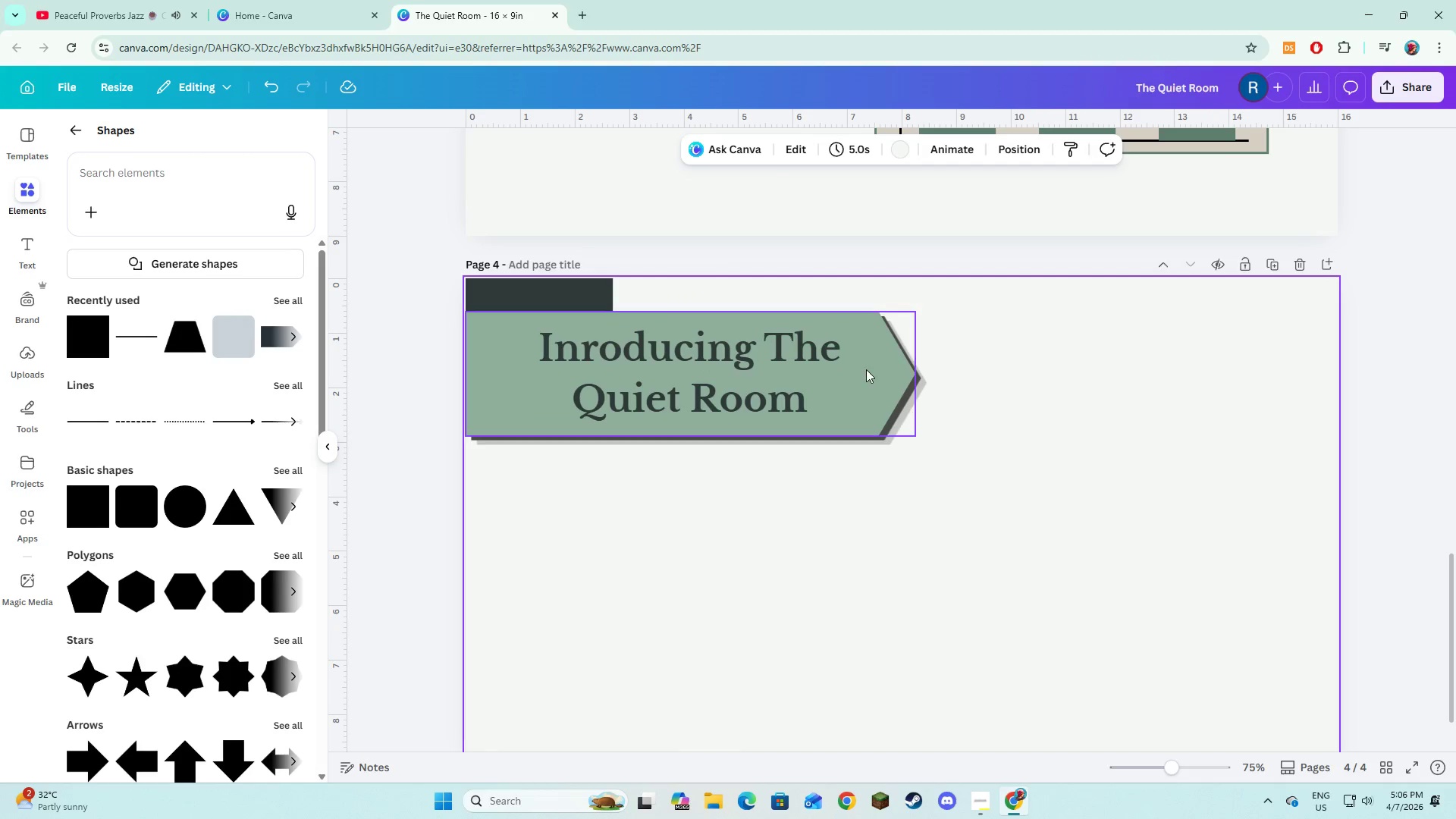 
left_click([868, 363])
 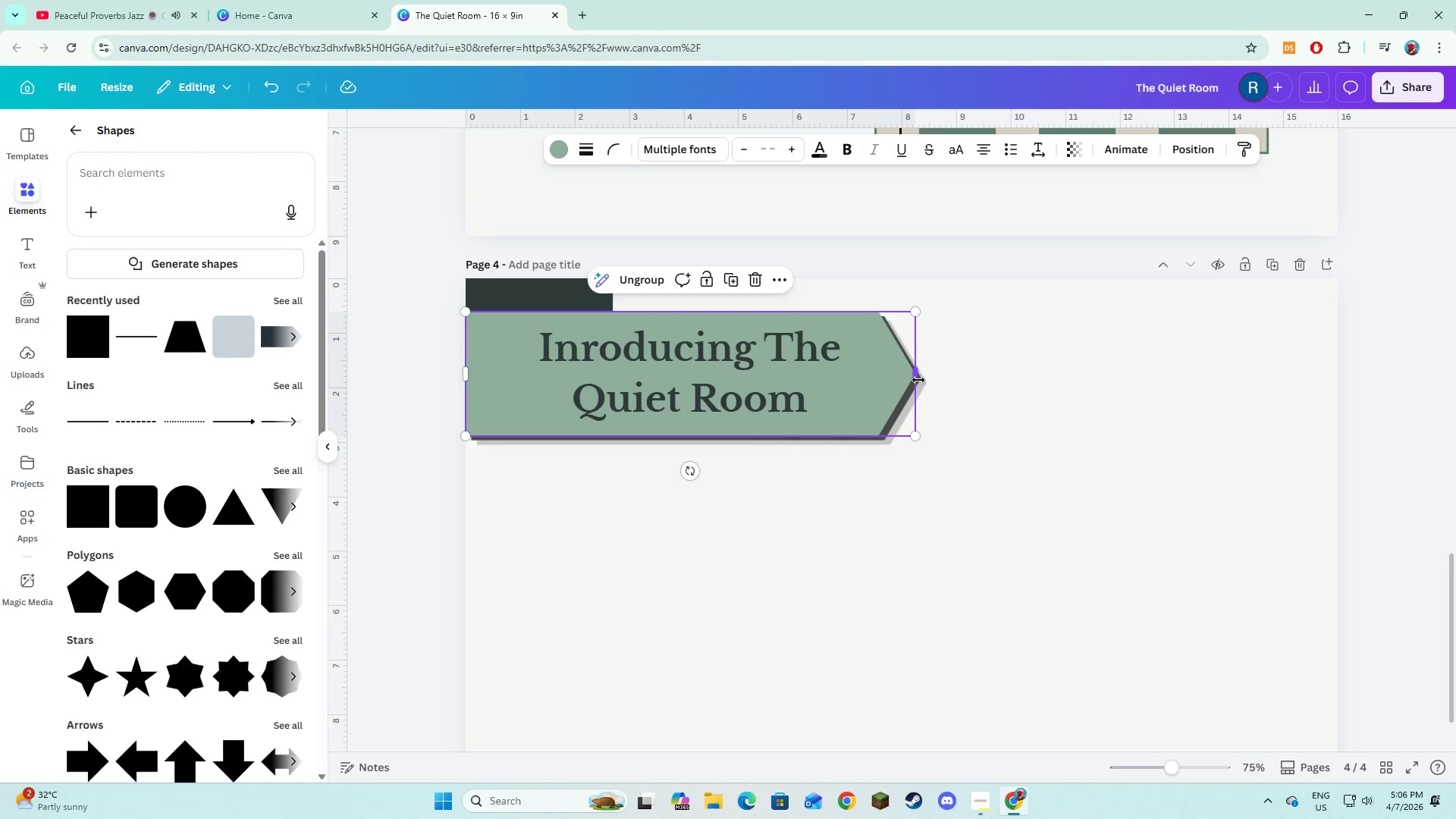 
left_click_drag(start_coordinate=[918, 380], to_coordinate=[1113, 386])
 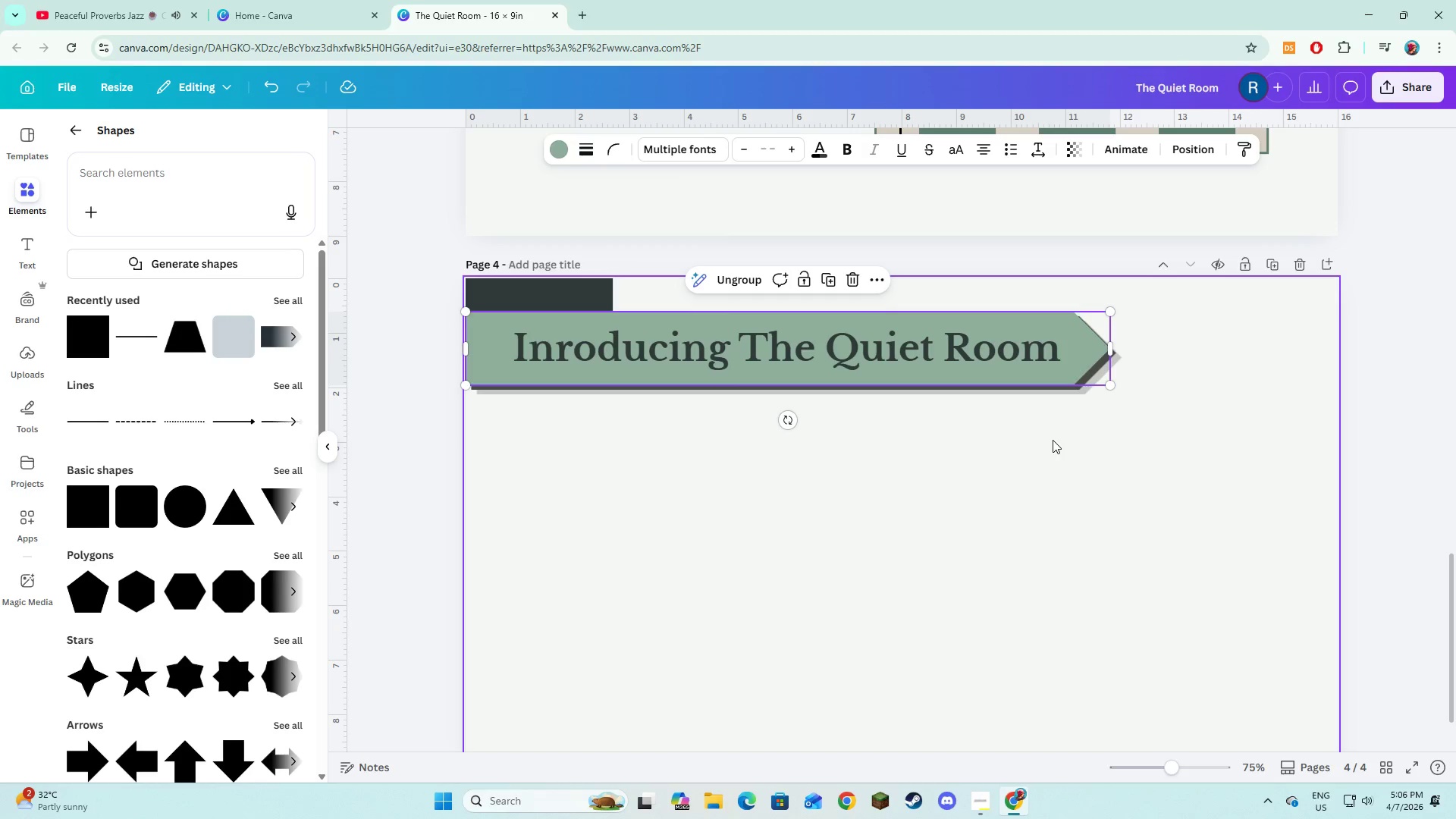 
left_click([1053, 440])
 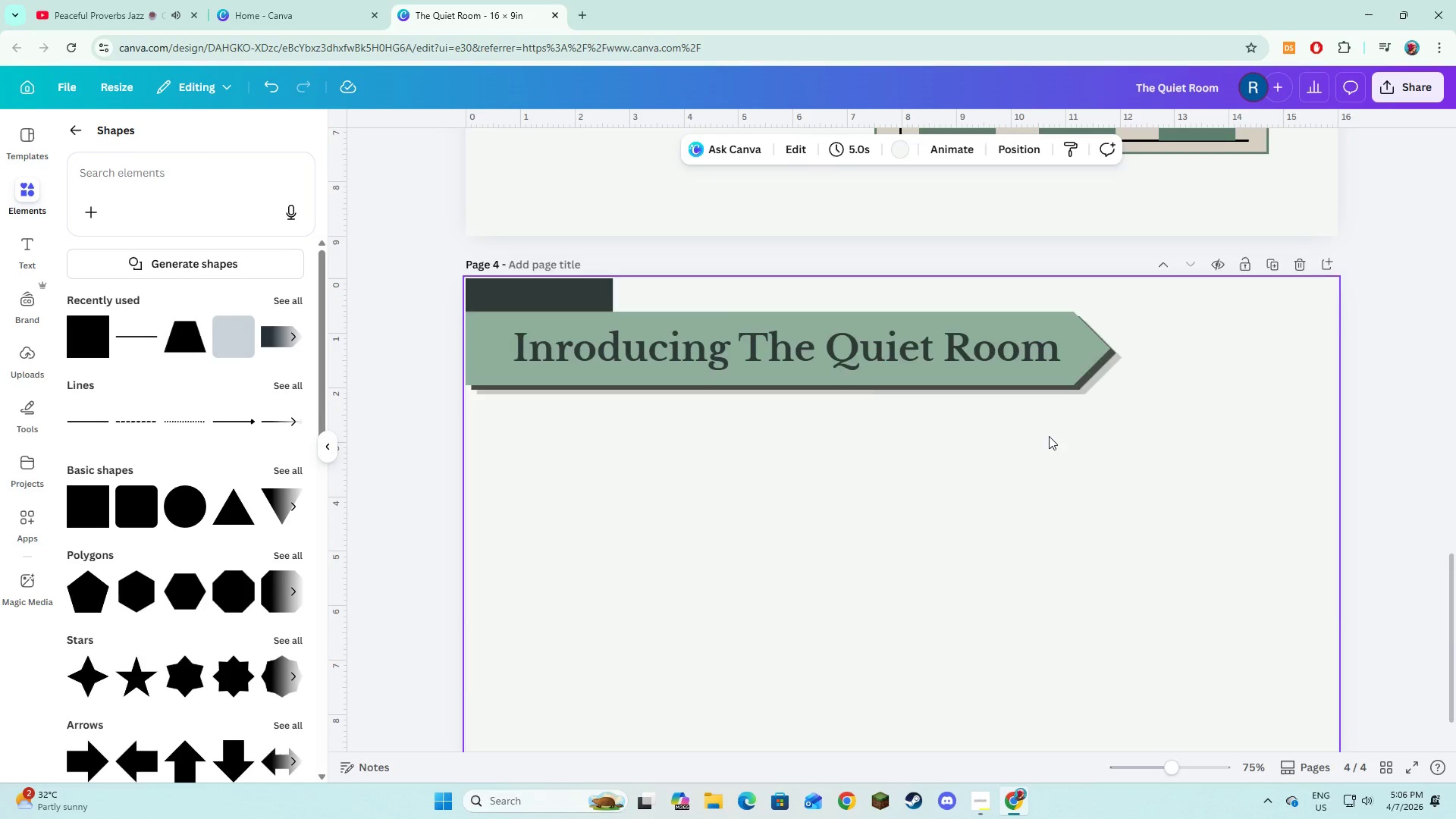 
scroll: coordinate [1048, 435], scroll_direction: up, amount: 7.0
 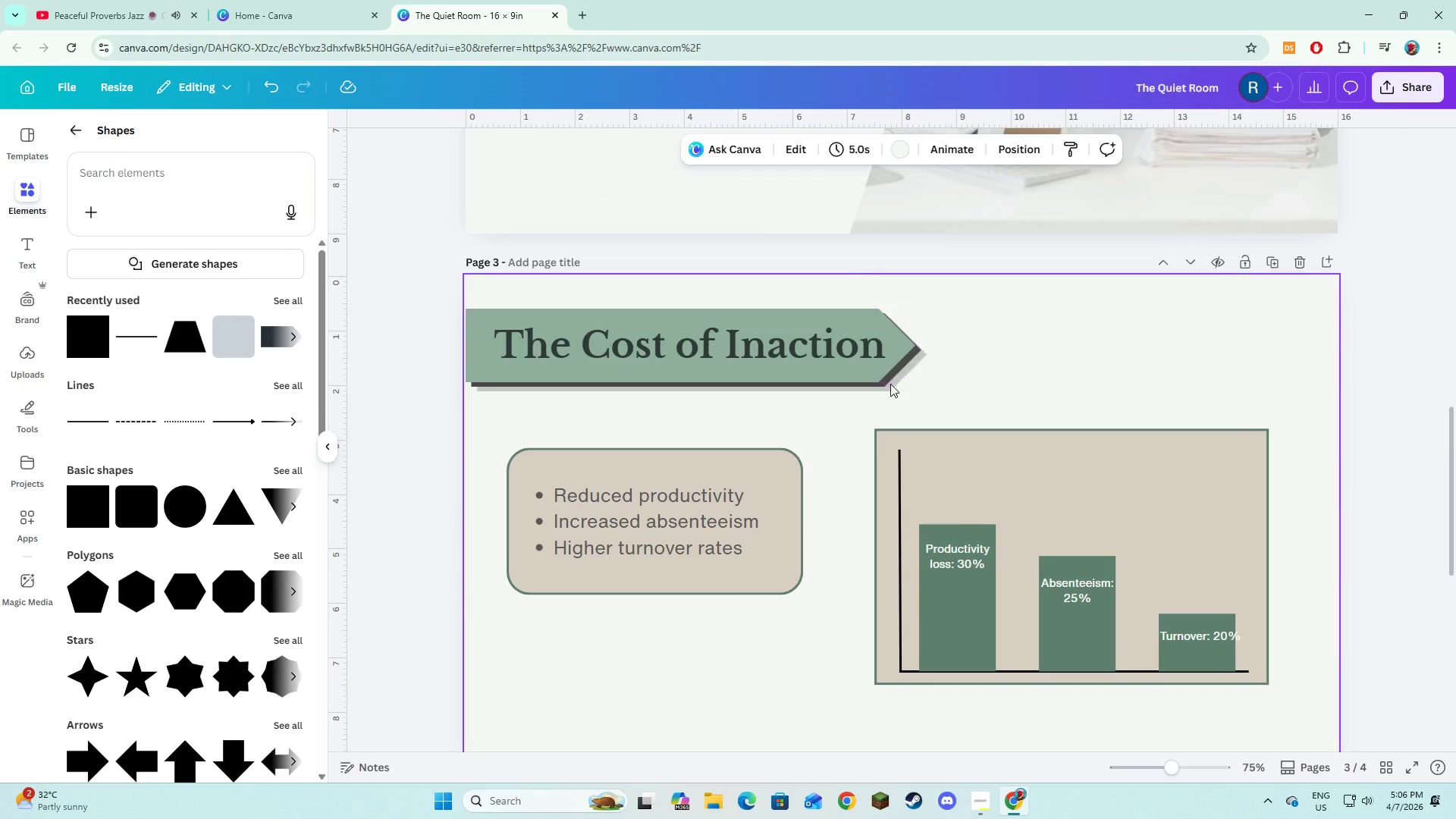 
scroll: coordinate [891, 384], scroll_direction: down, amount: 4.0
 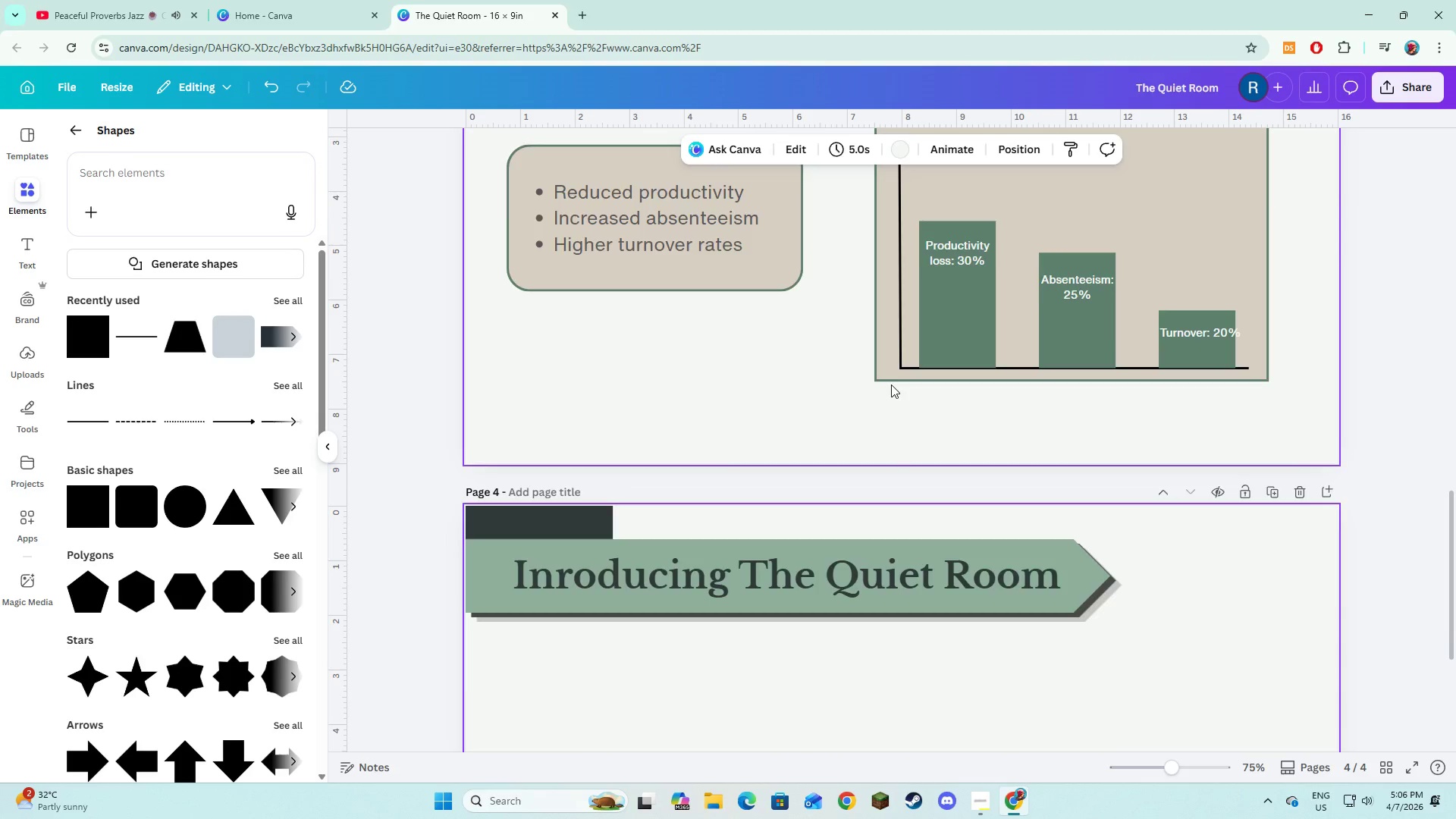 
scroll: coordinate [891, 384], scroll_direction: up, amount: 1.0
 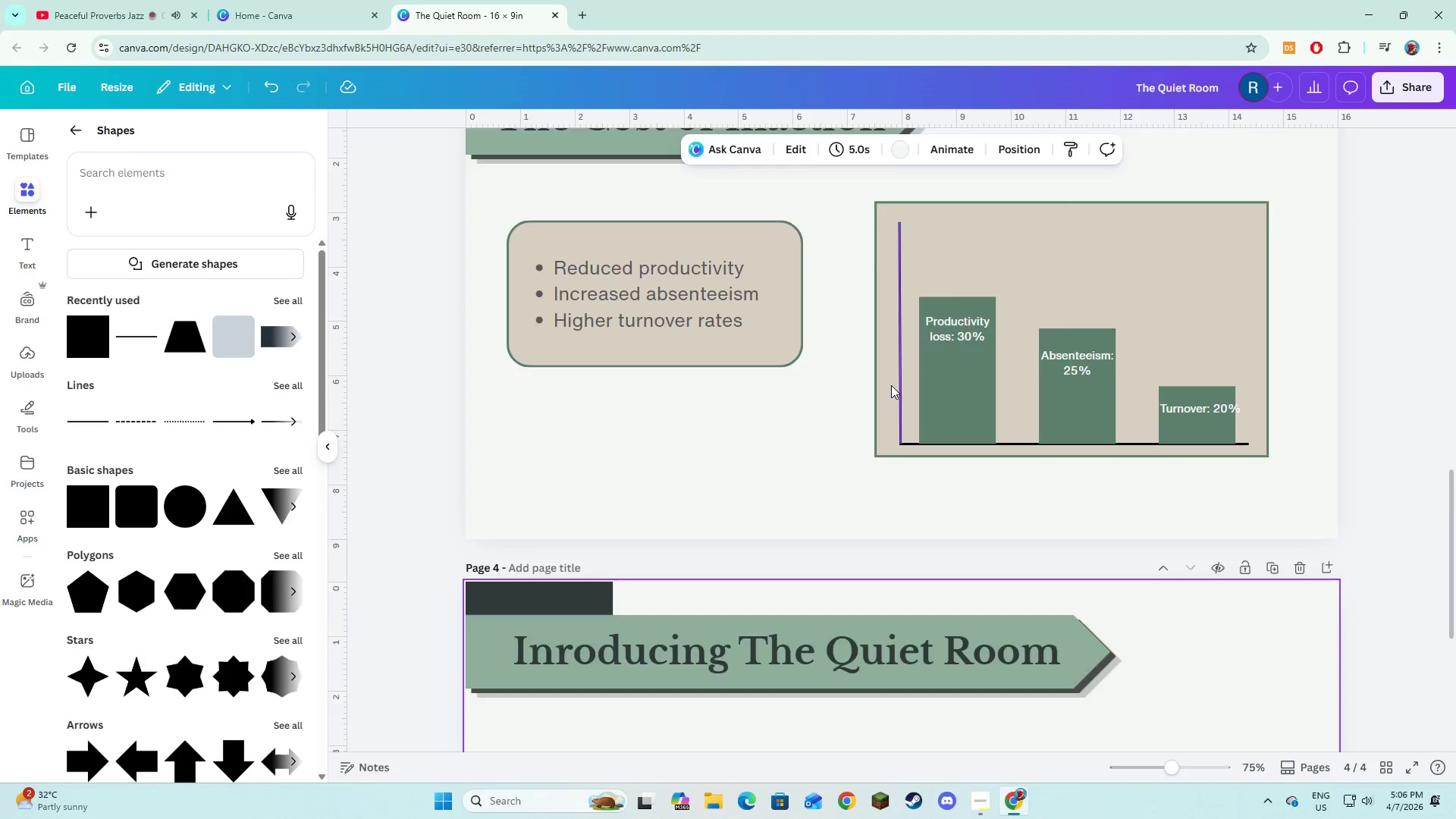 
scroll: coordinate [510, 585], scroll_direction: down, amount: 5.0
 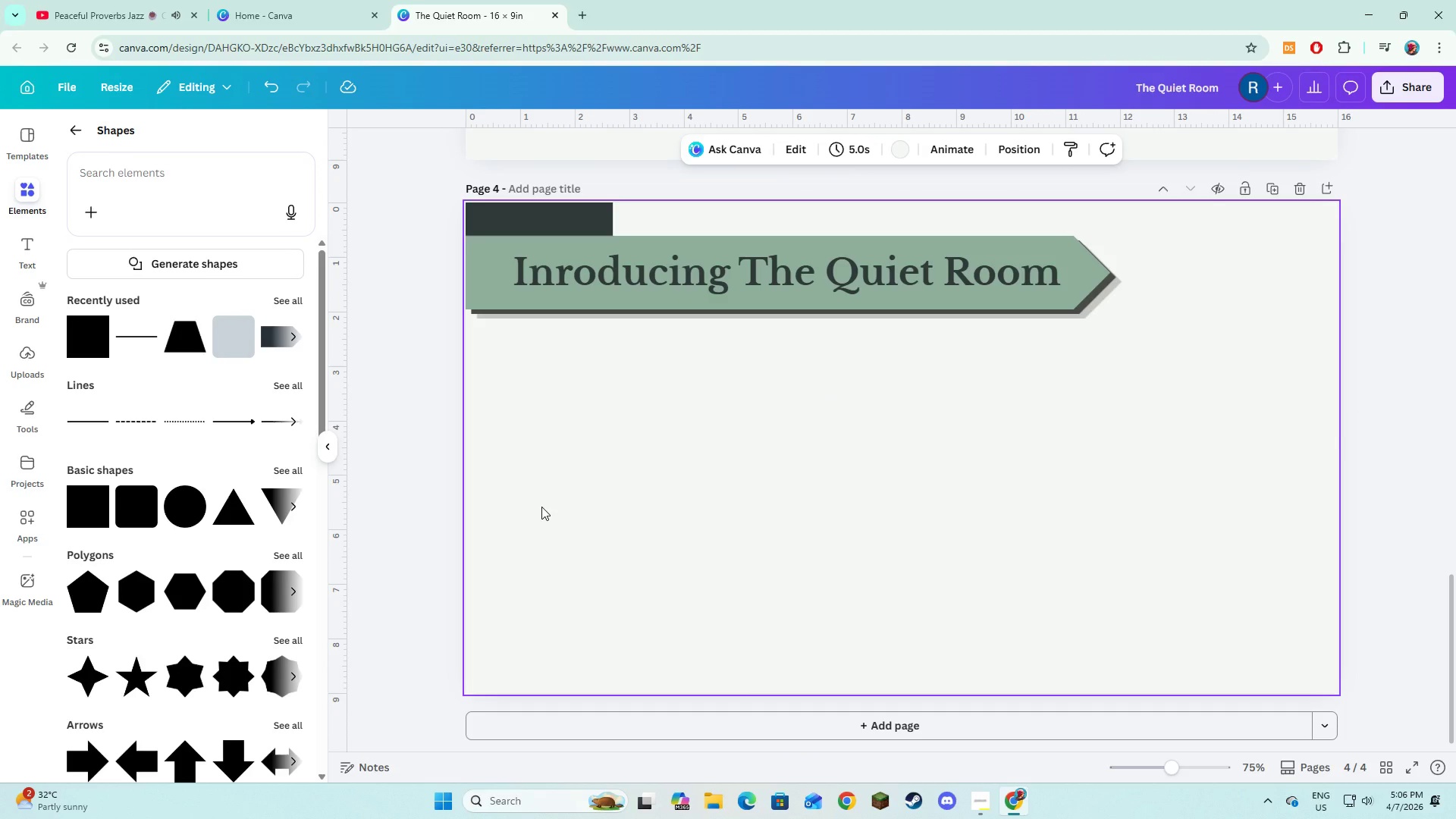 
wait(24.0)
 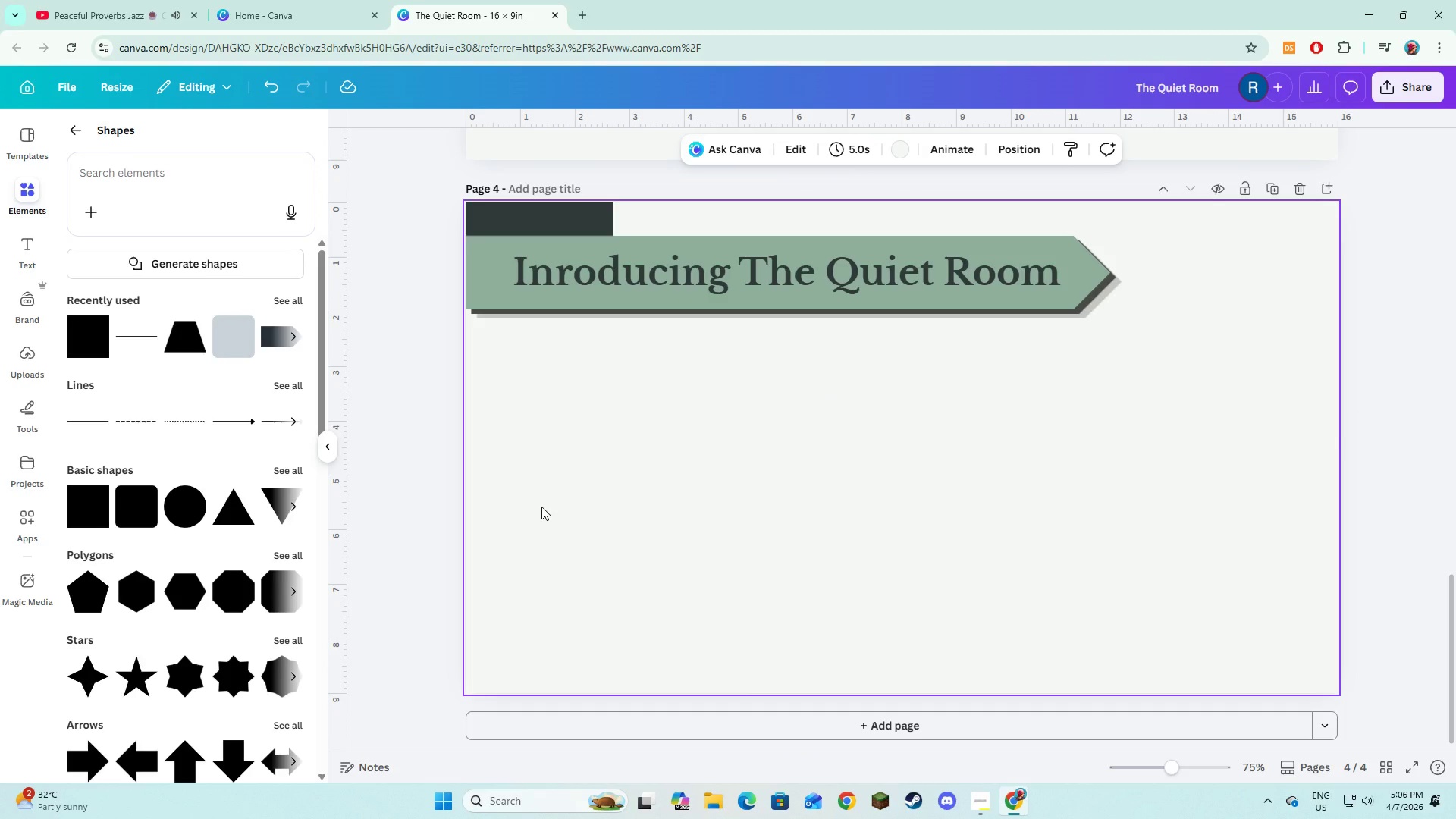 
left_click([85, 127])
 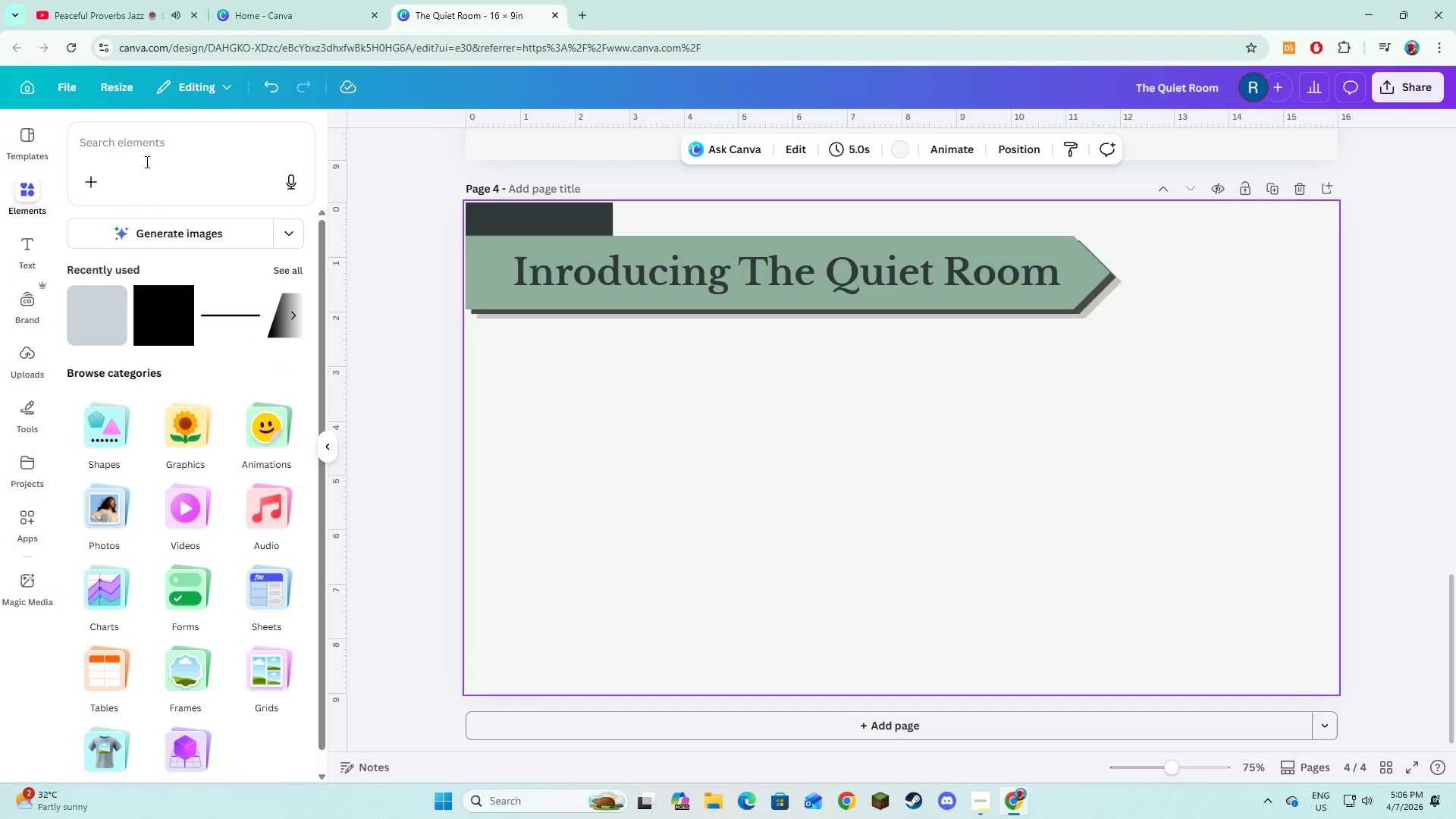 
left_click([146, 162])
 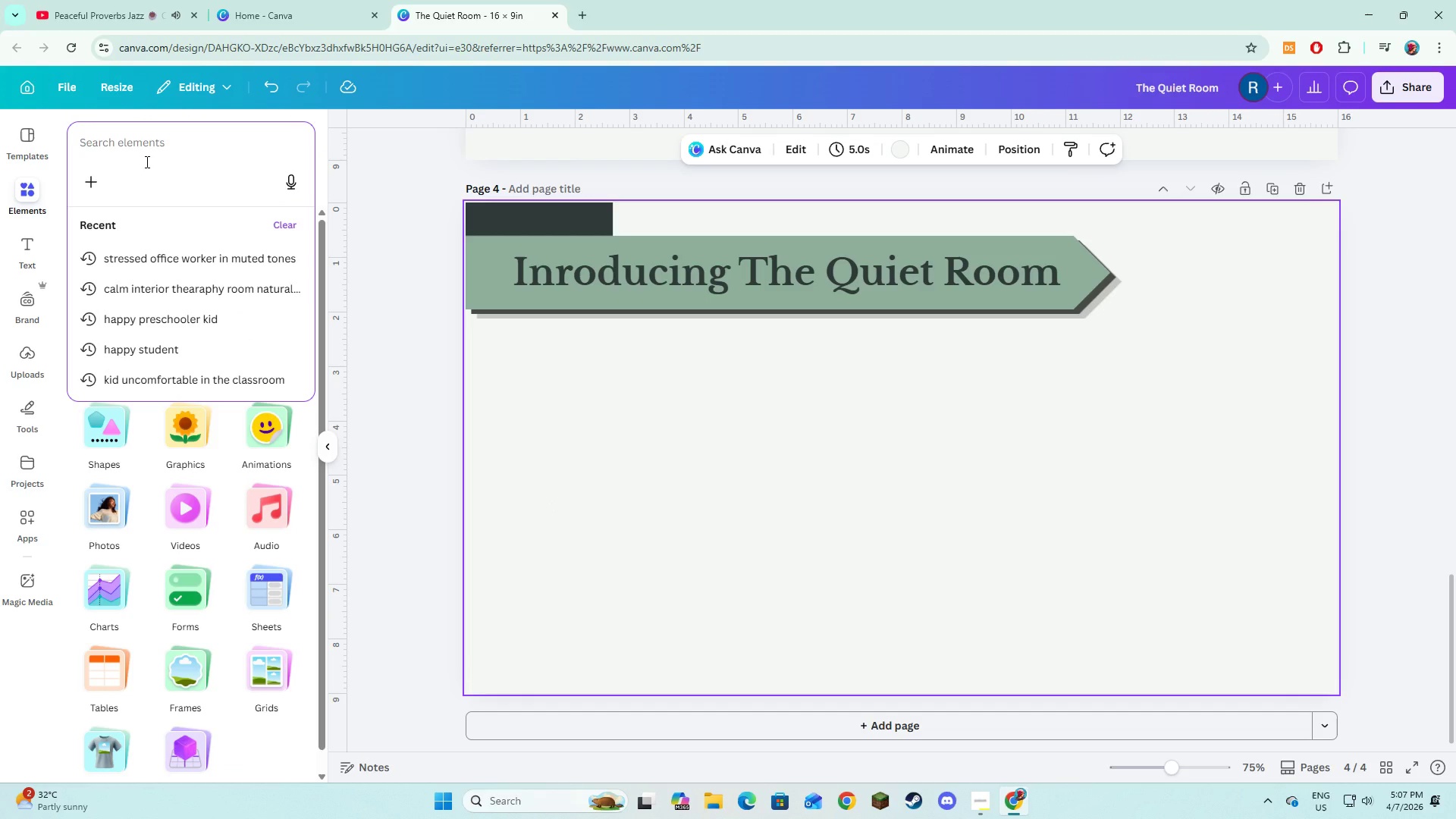 
type(Airstreas)
key(Backspace)
type(m )
key(Backspace)
type(-style e)
key(Backspace)
key(Backspace)
type( trailer exterior, modern+minimal)
 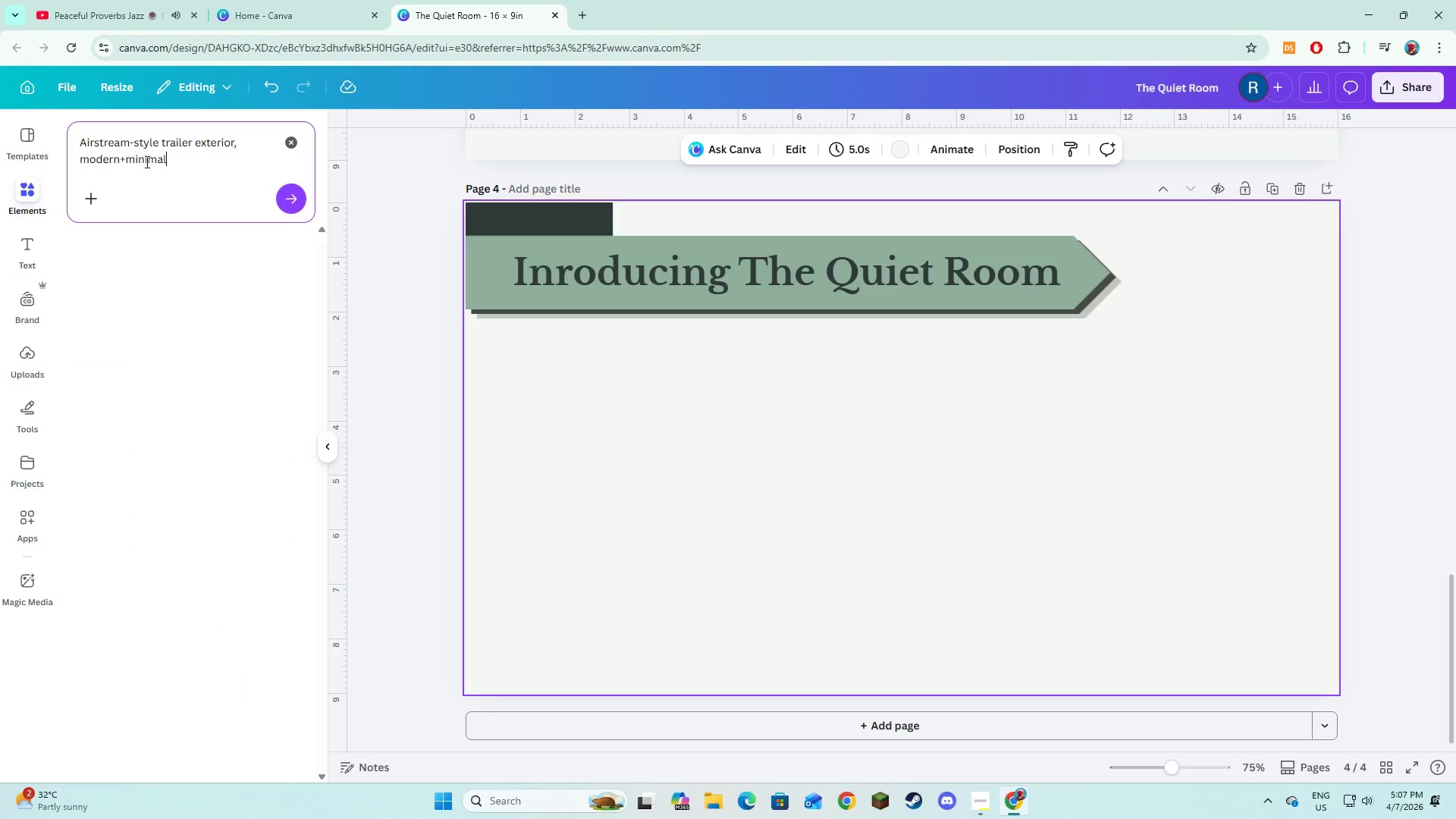 
 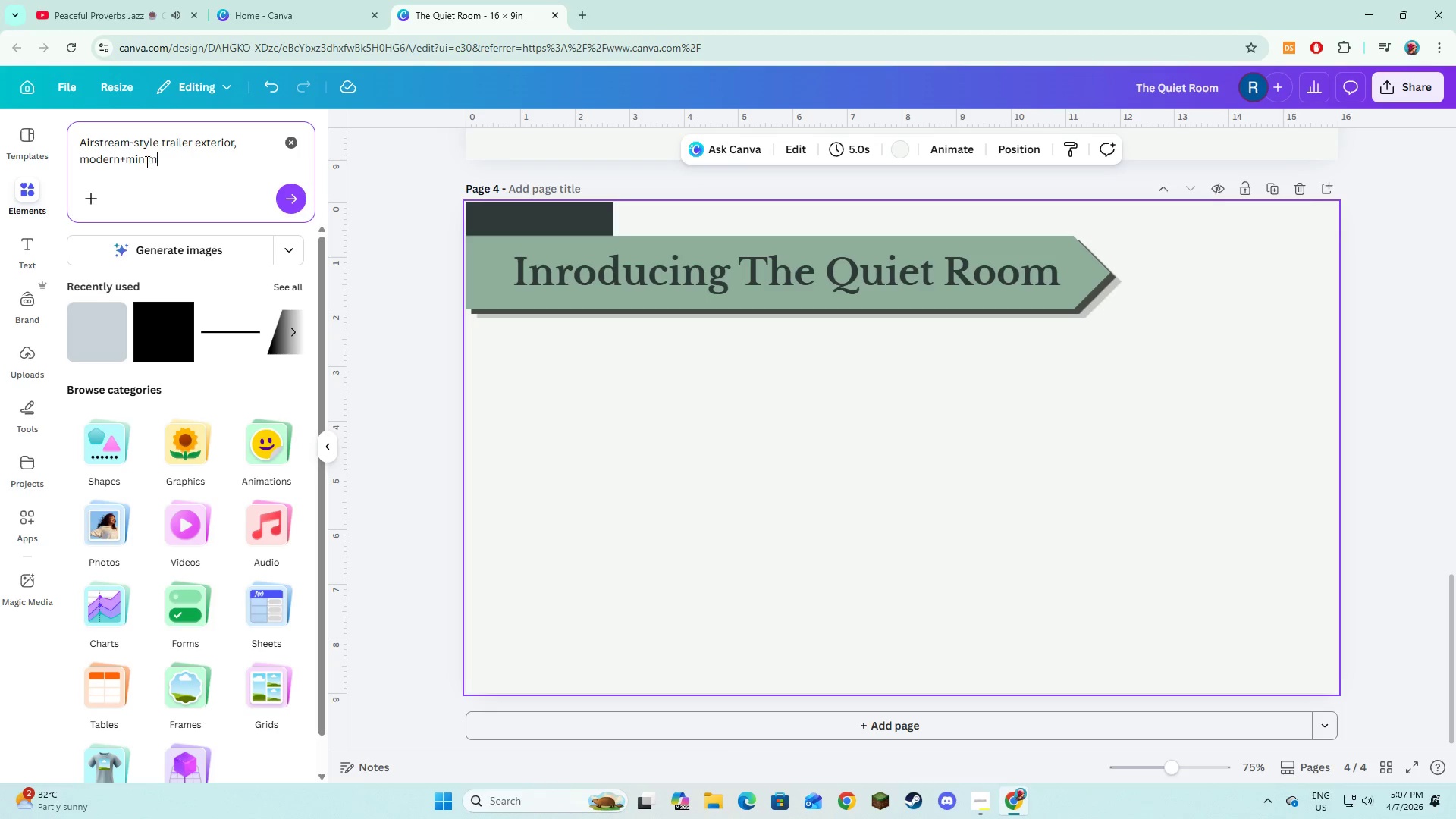 
key(Enter)
 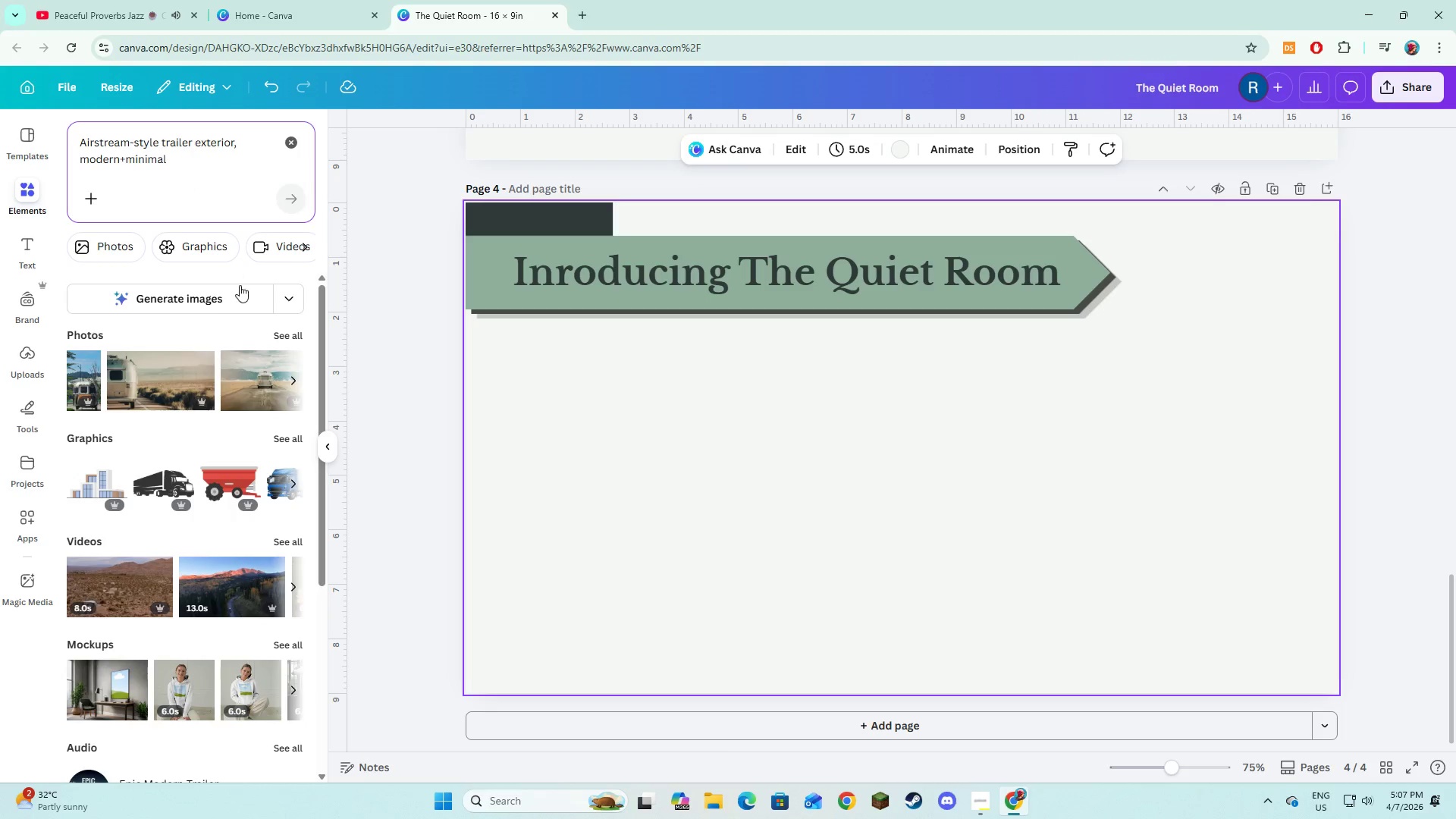 
left_click([297, 331])
 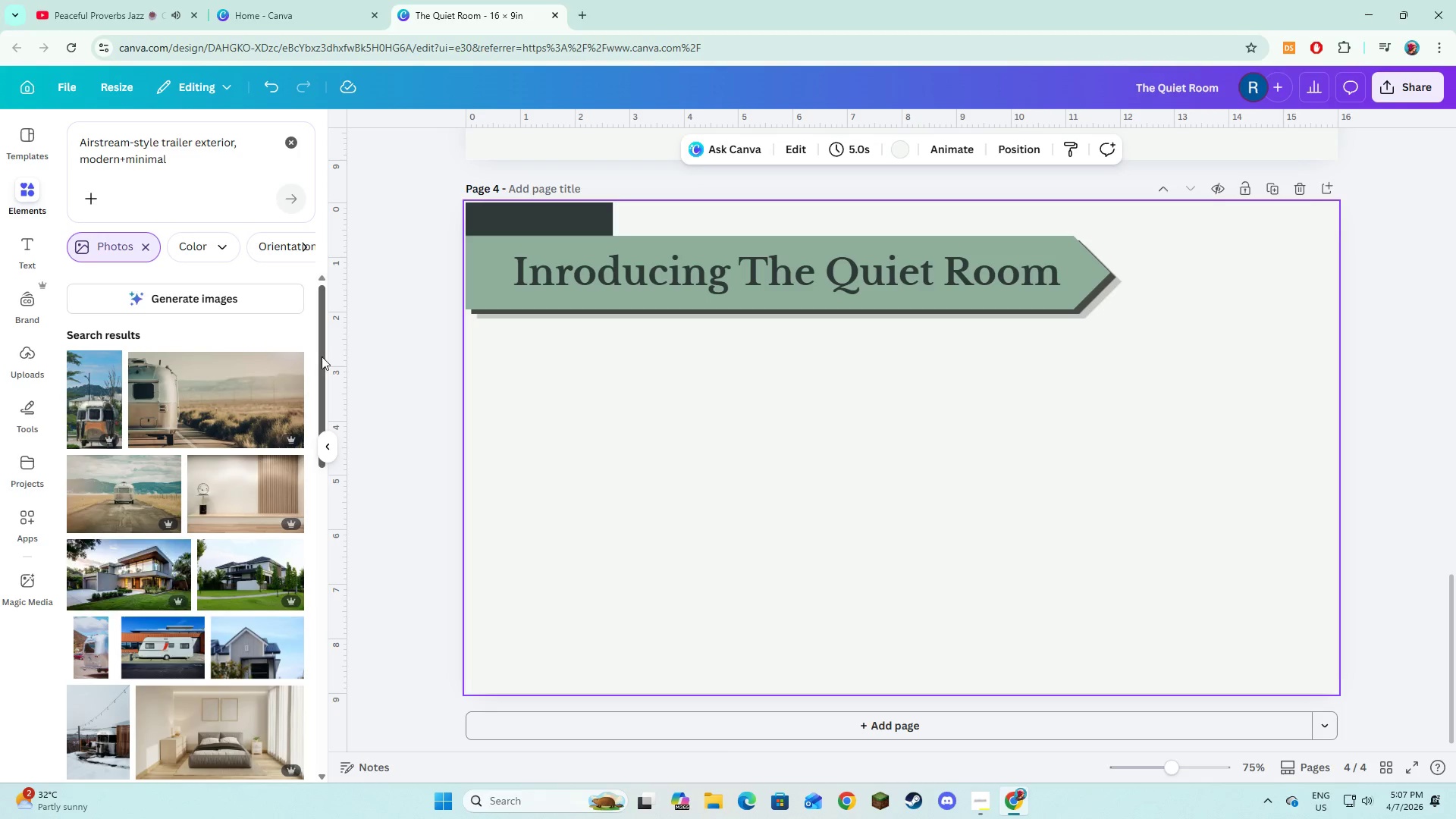 
mouse_move([286, 445])
 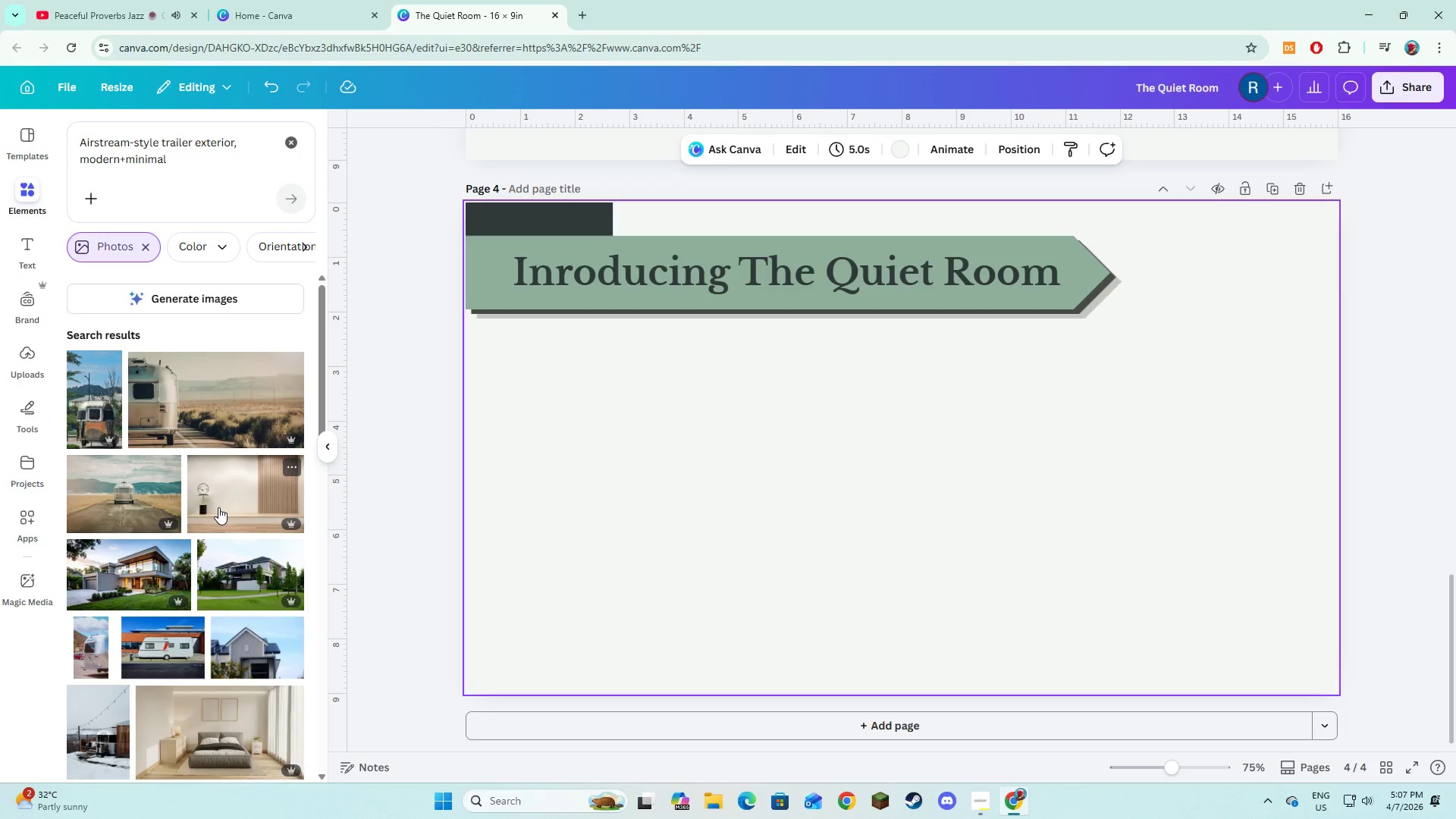 
scroll: coordinate [275, 642], scroll_direction: down, amount: 11.0
 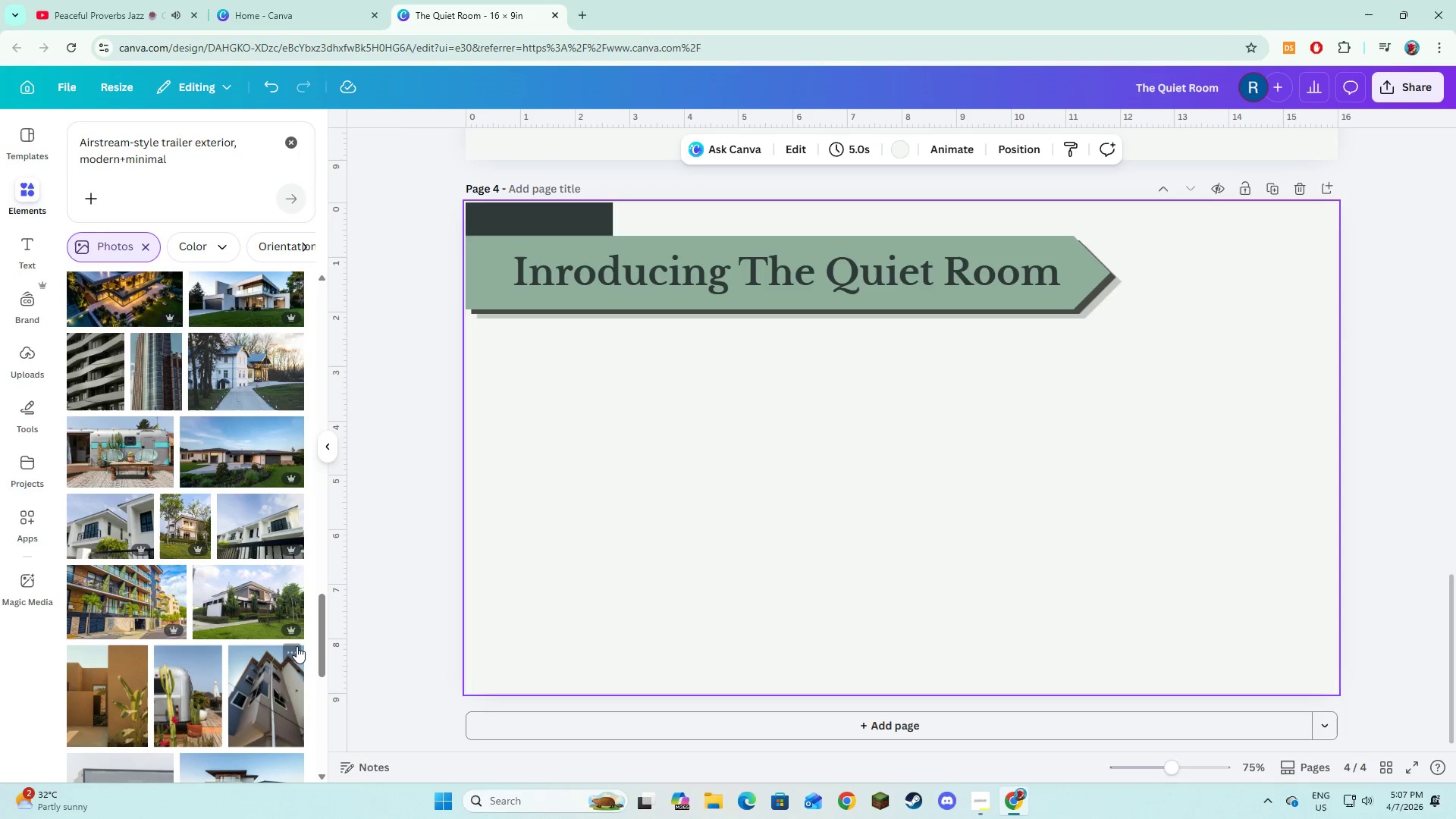 
mouse_move([238, 561])
 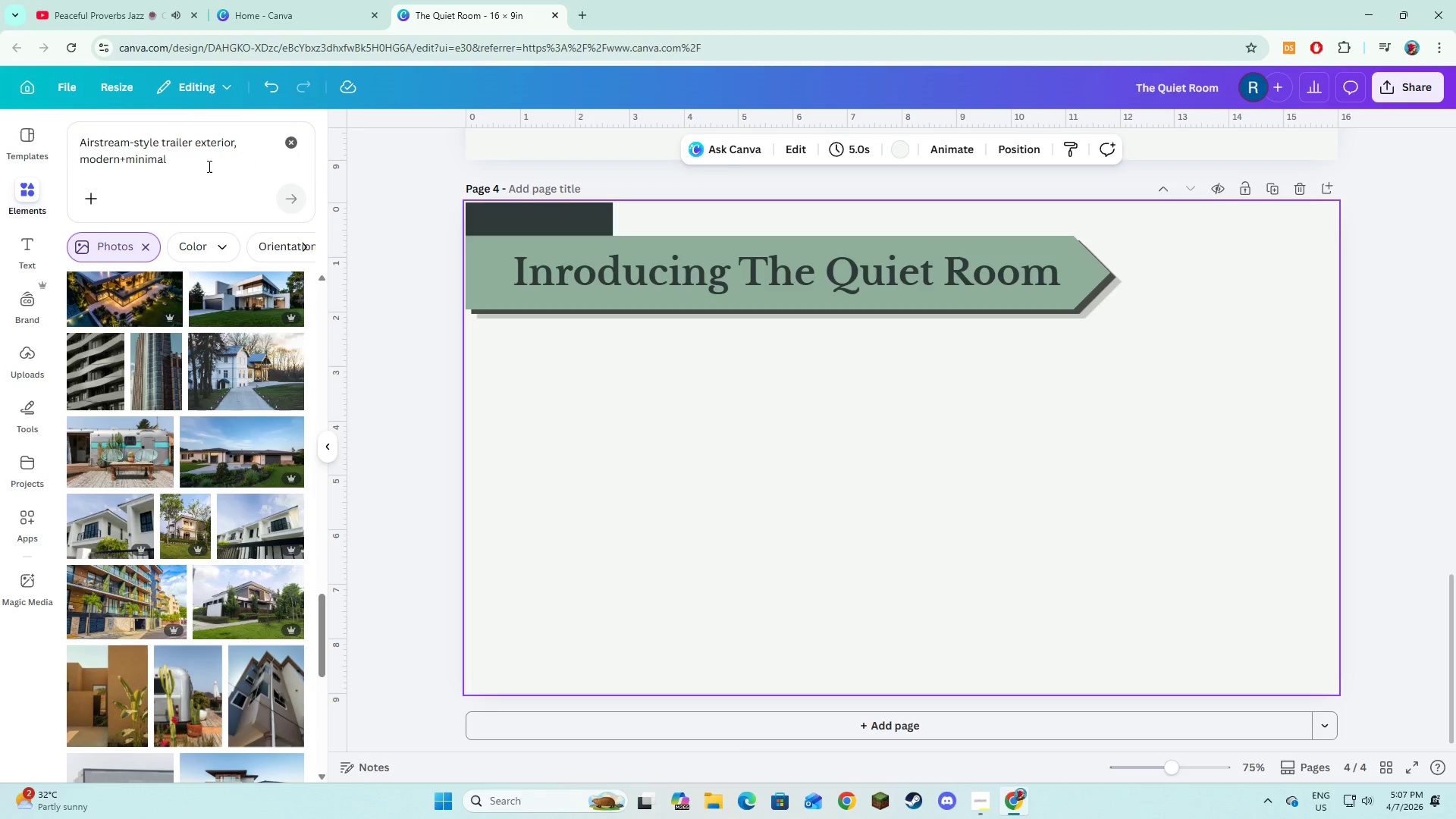 
left_click_drag(start_coordinate=[197, 169], to_coordinate=[39, 138])
 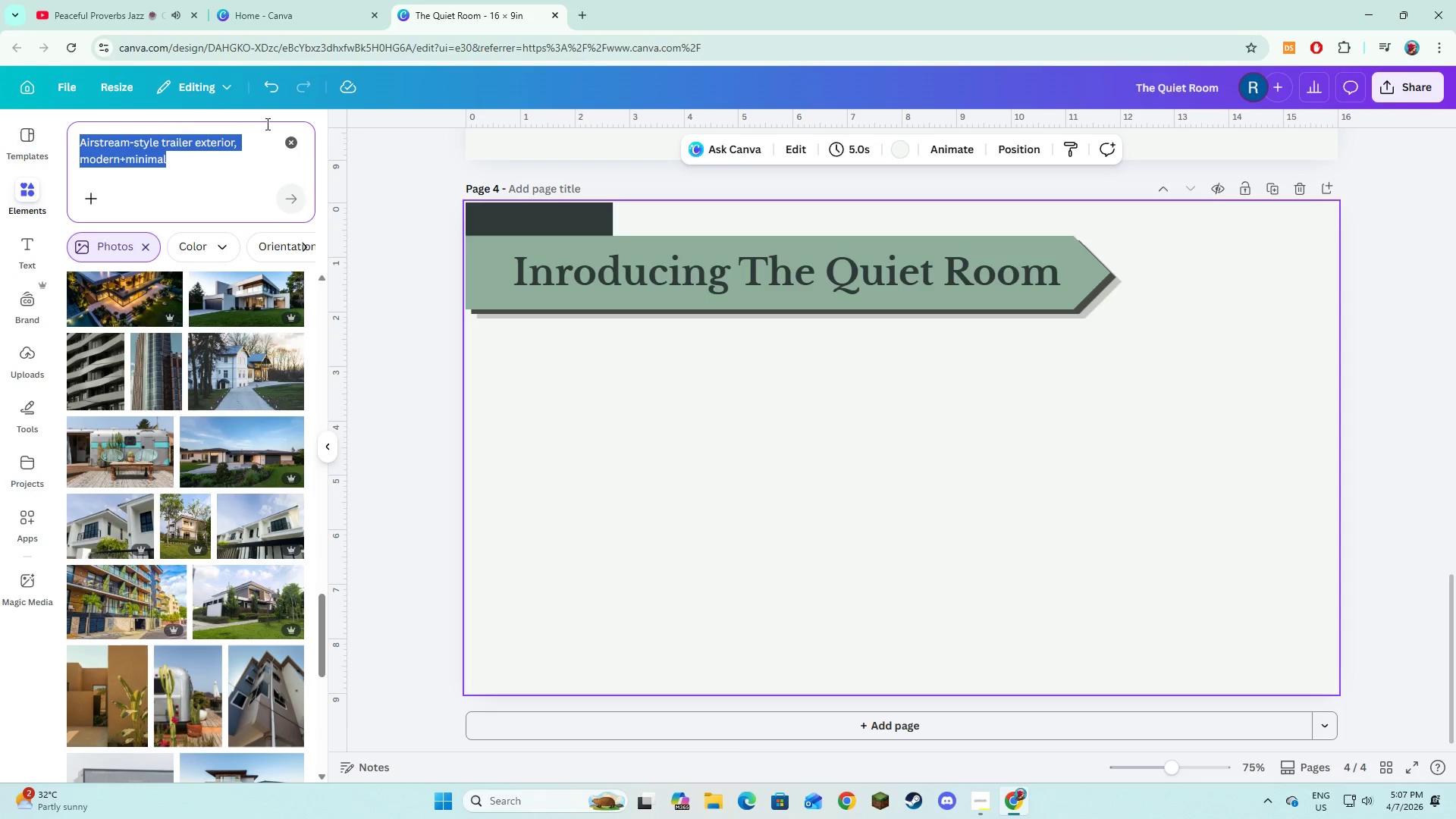 
key(Control+C)
 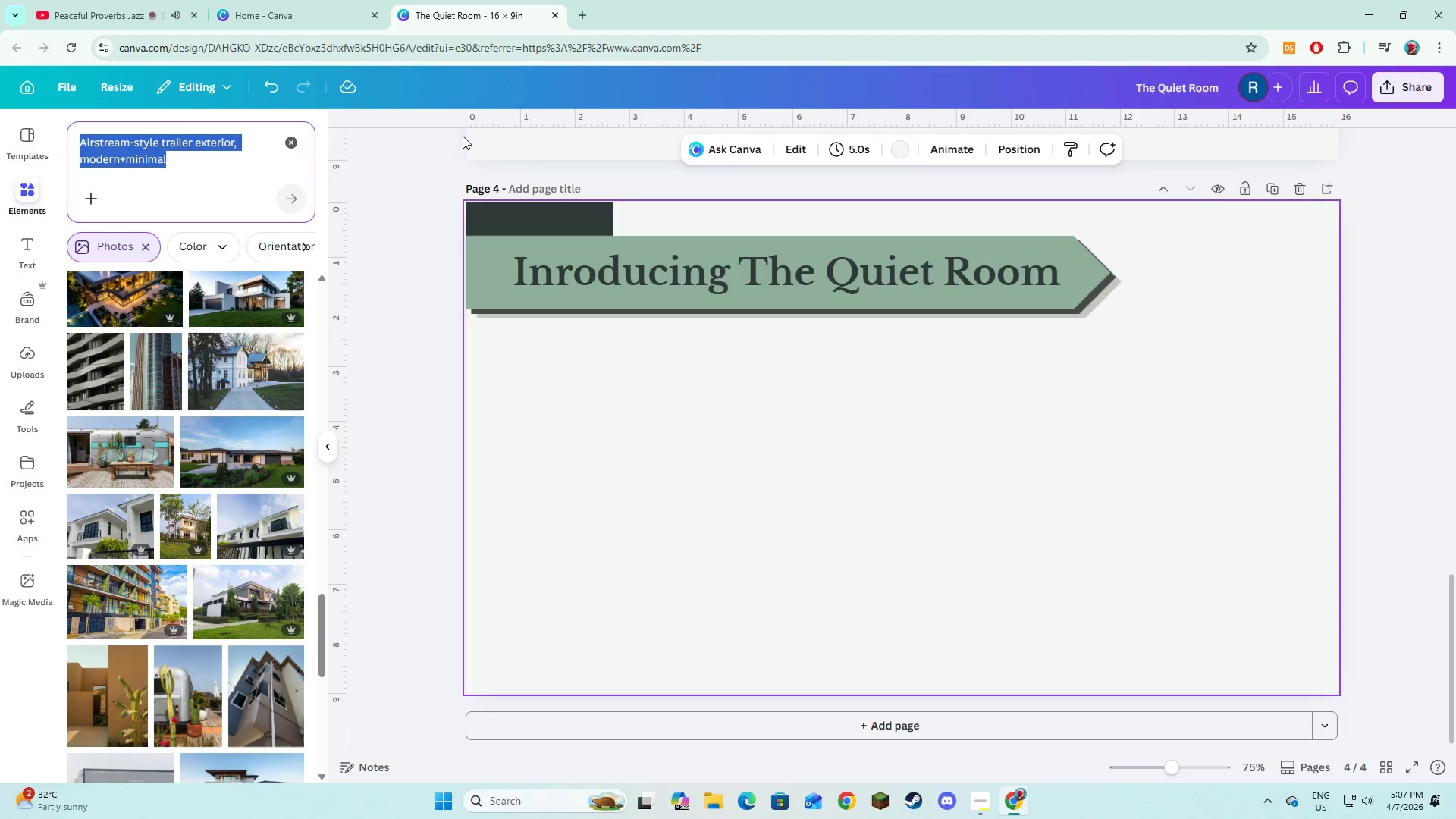 
key(Control+C)
 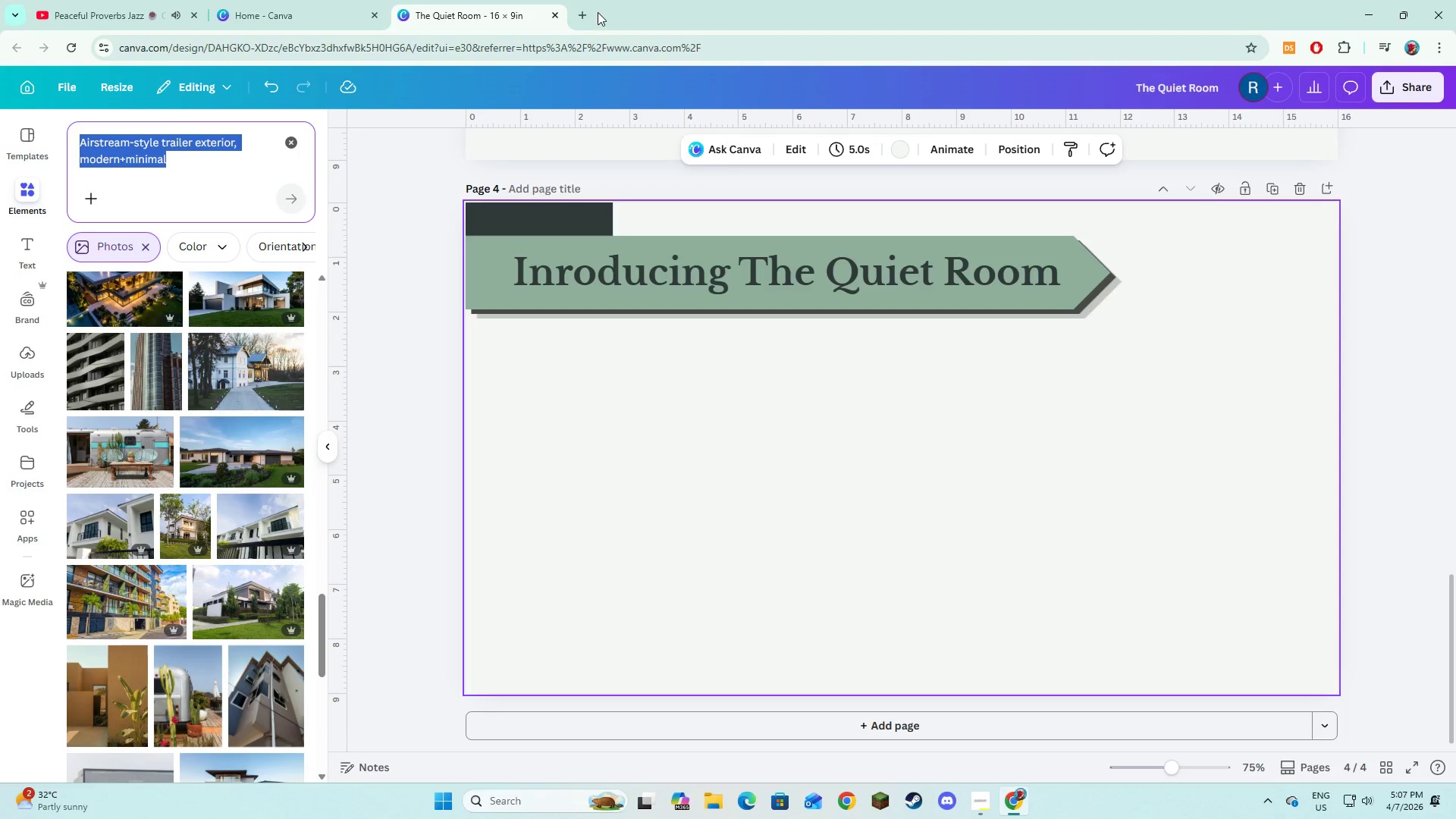 
left_click([593, 11])
 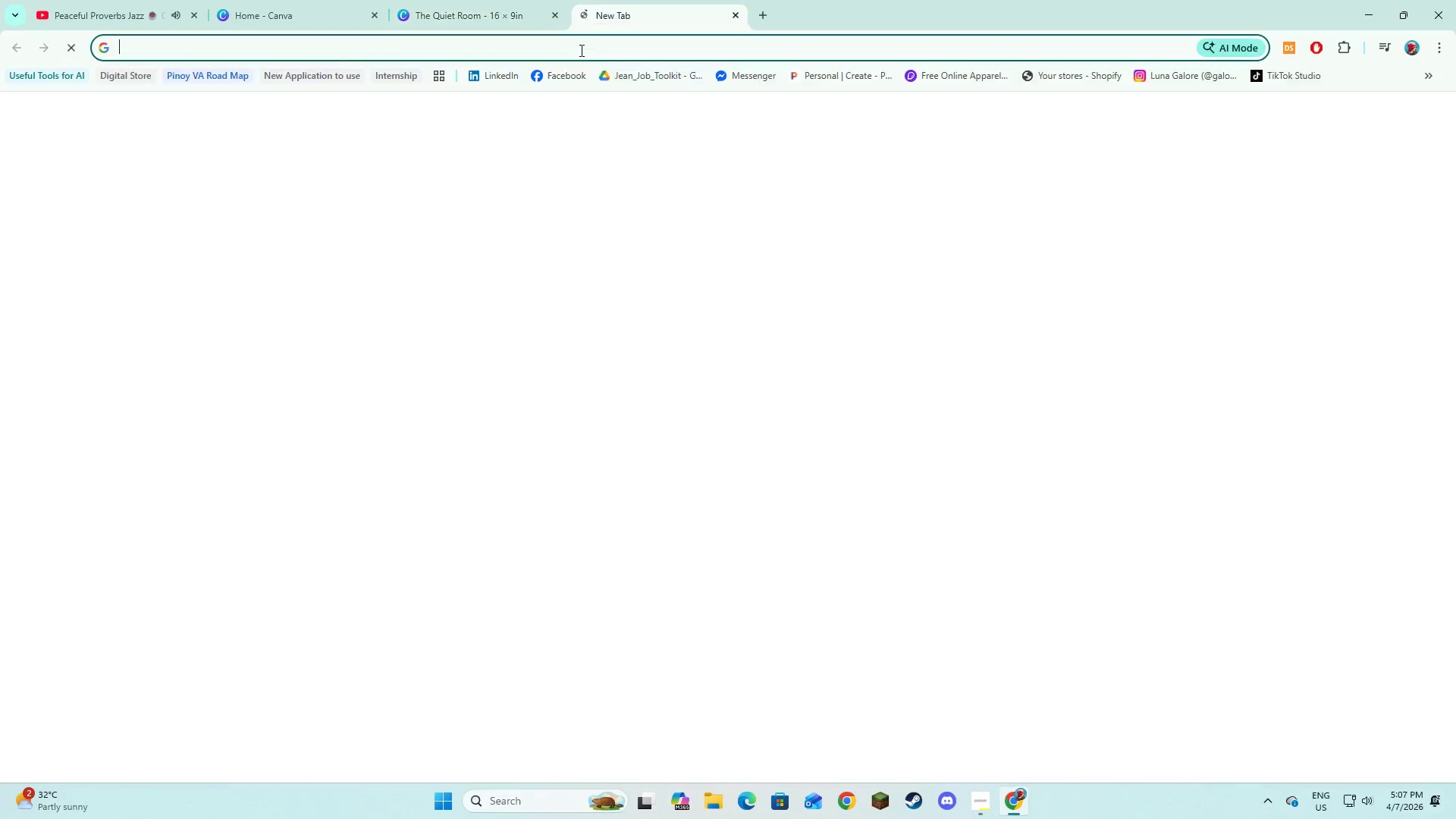 
double_click([580, 52])
 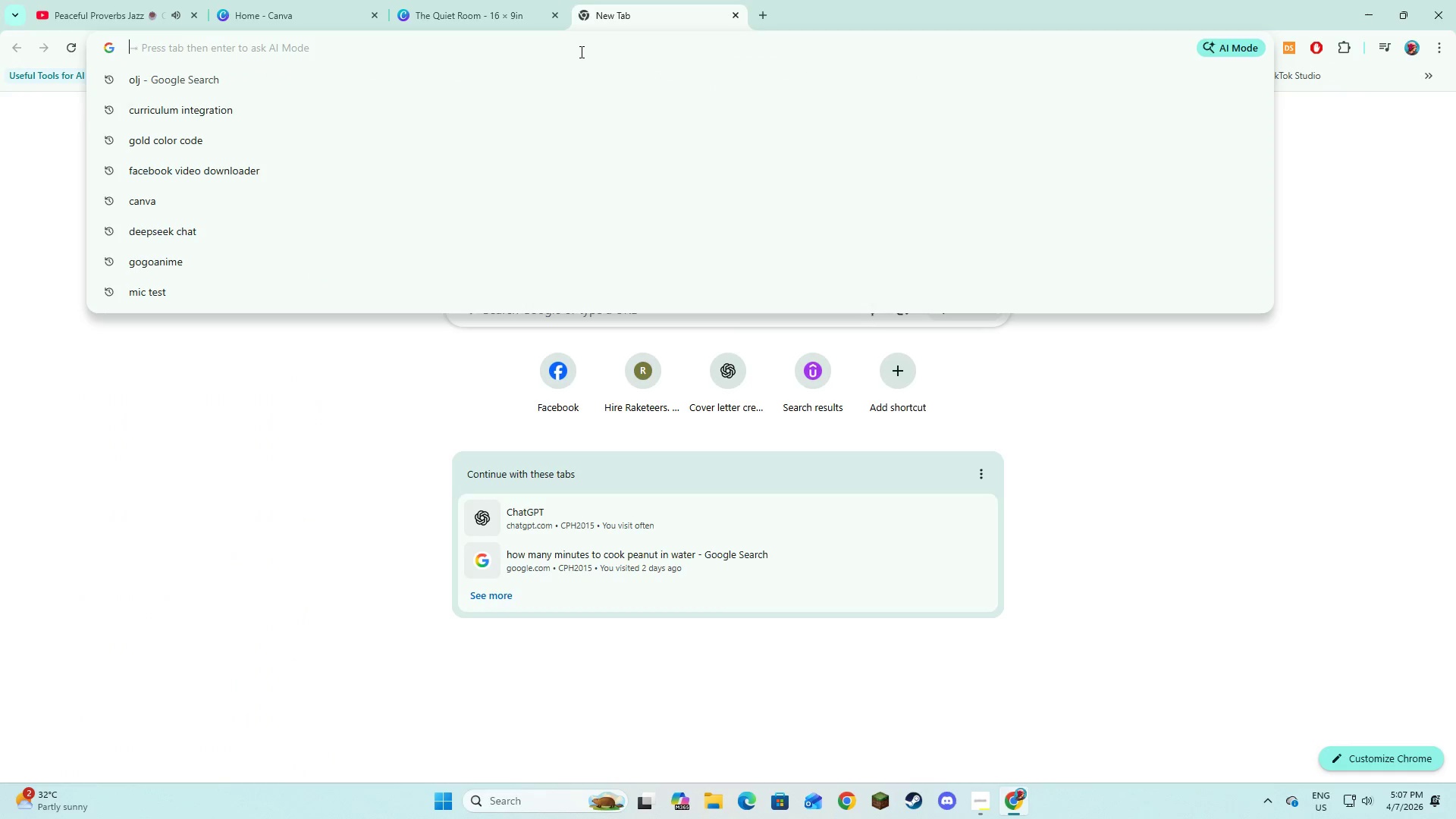 
key(Control+V)
 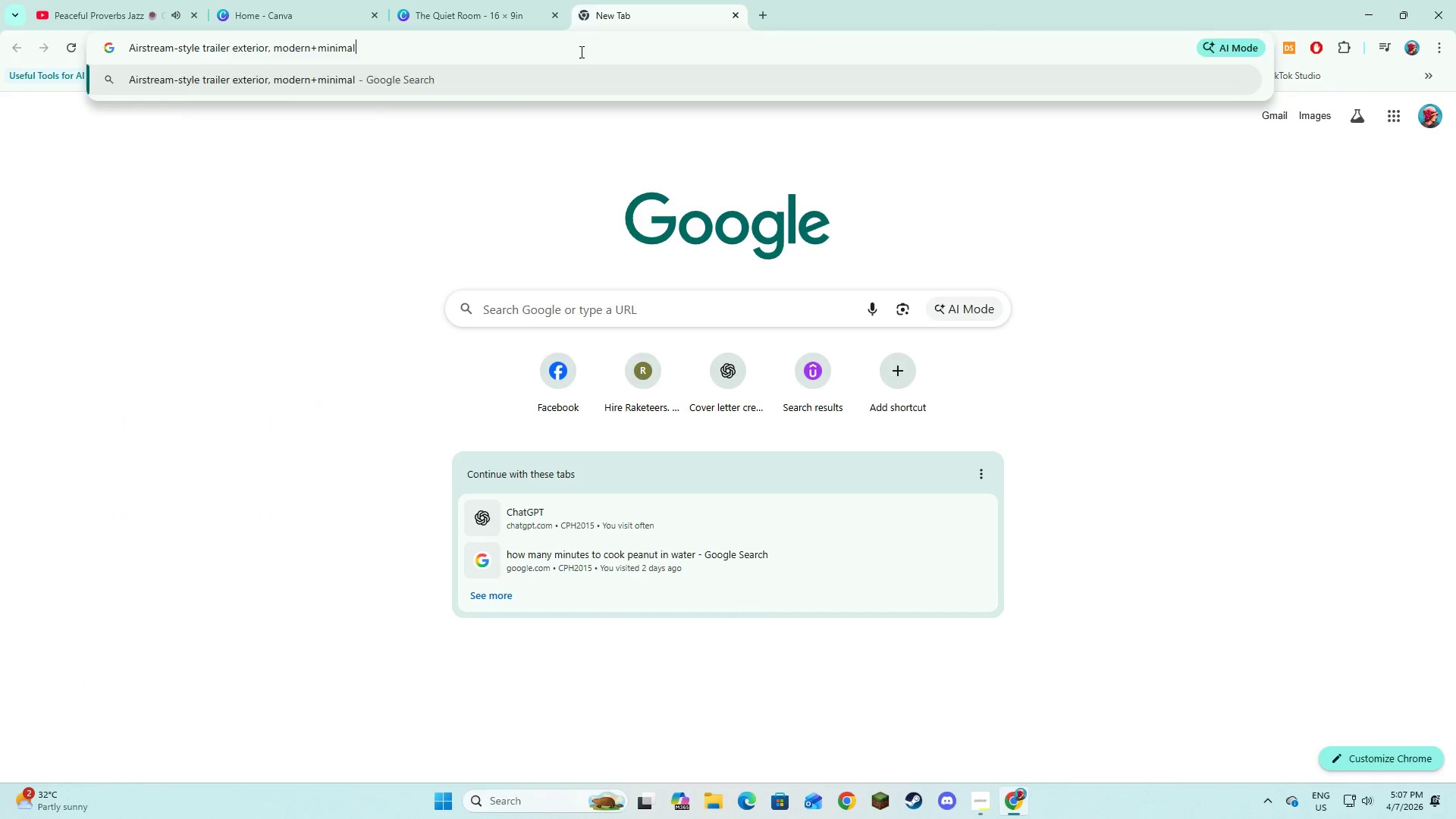 
key(NumpadEnter)
 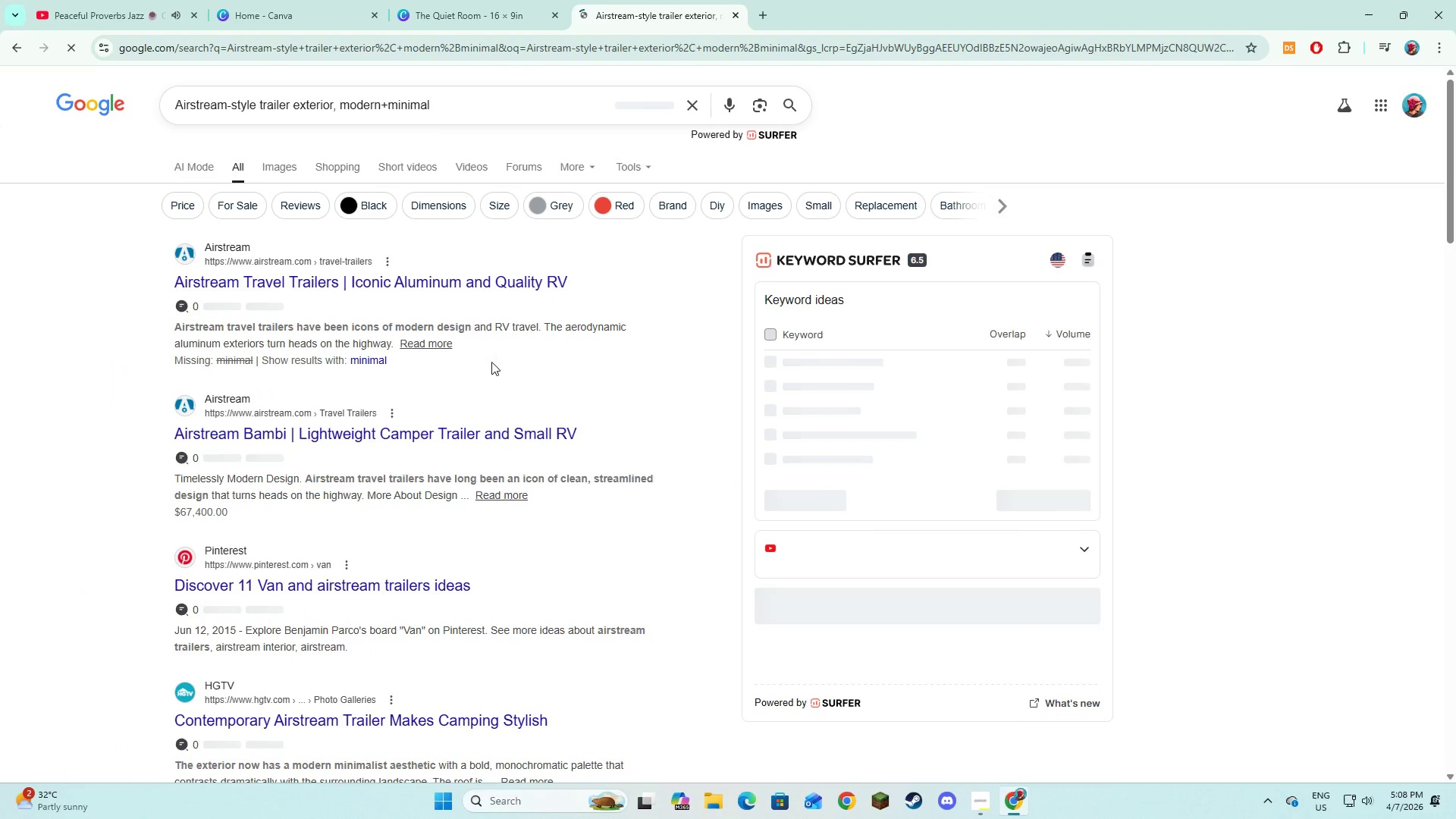 
left_click([285, 168])
 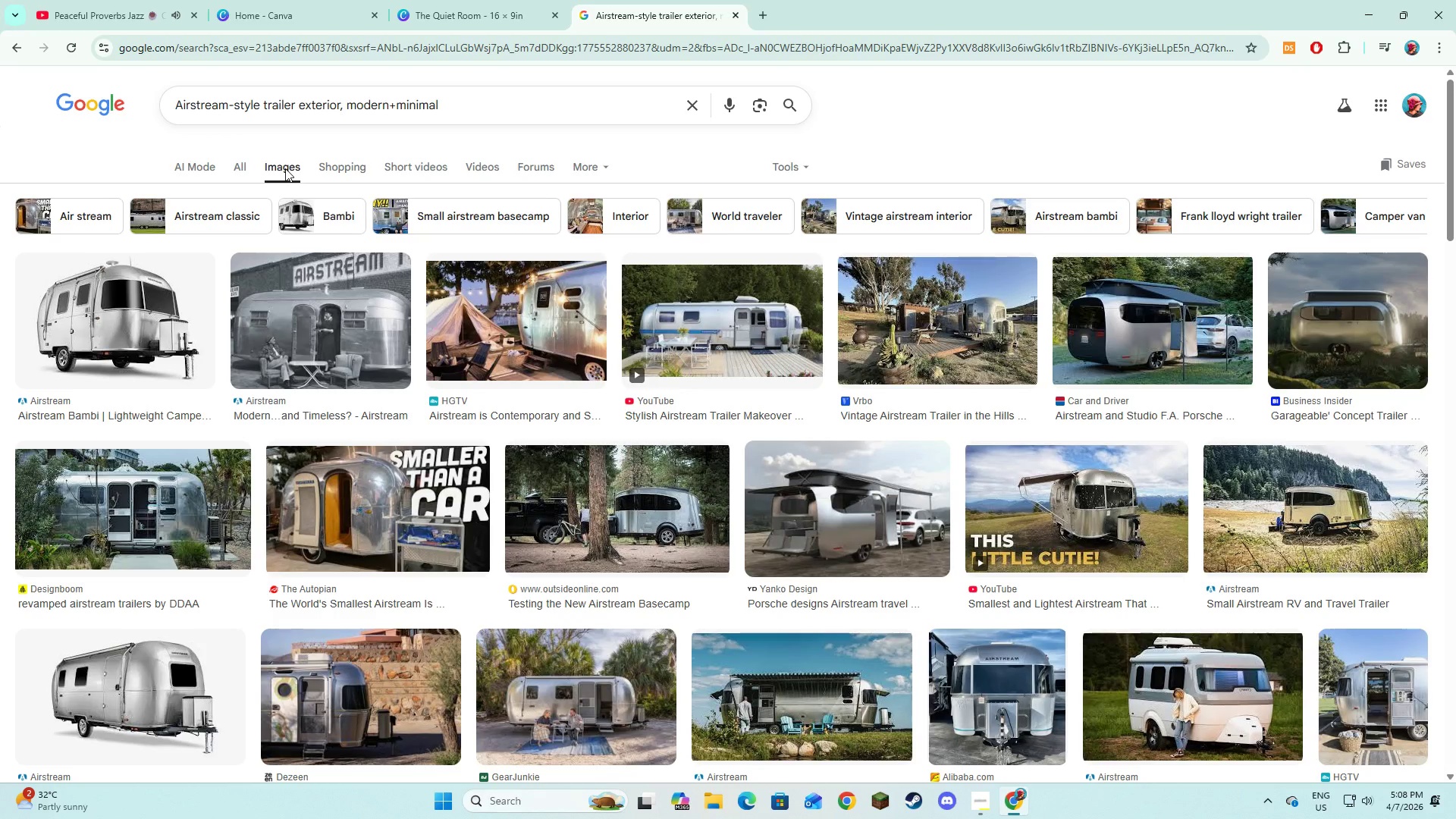 
wait(32.58)
 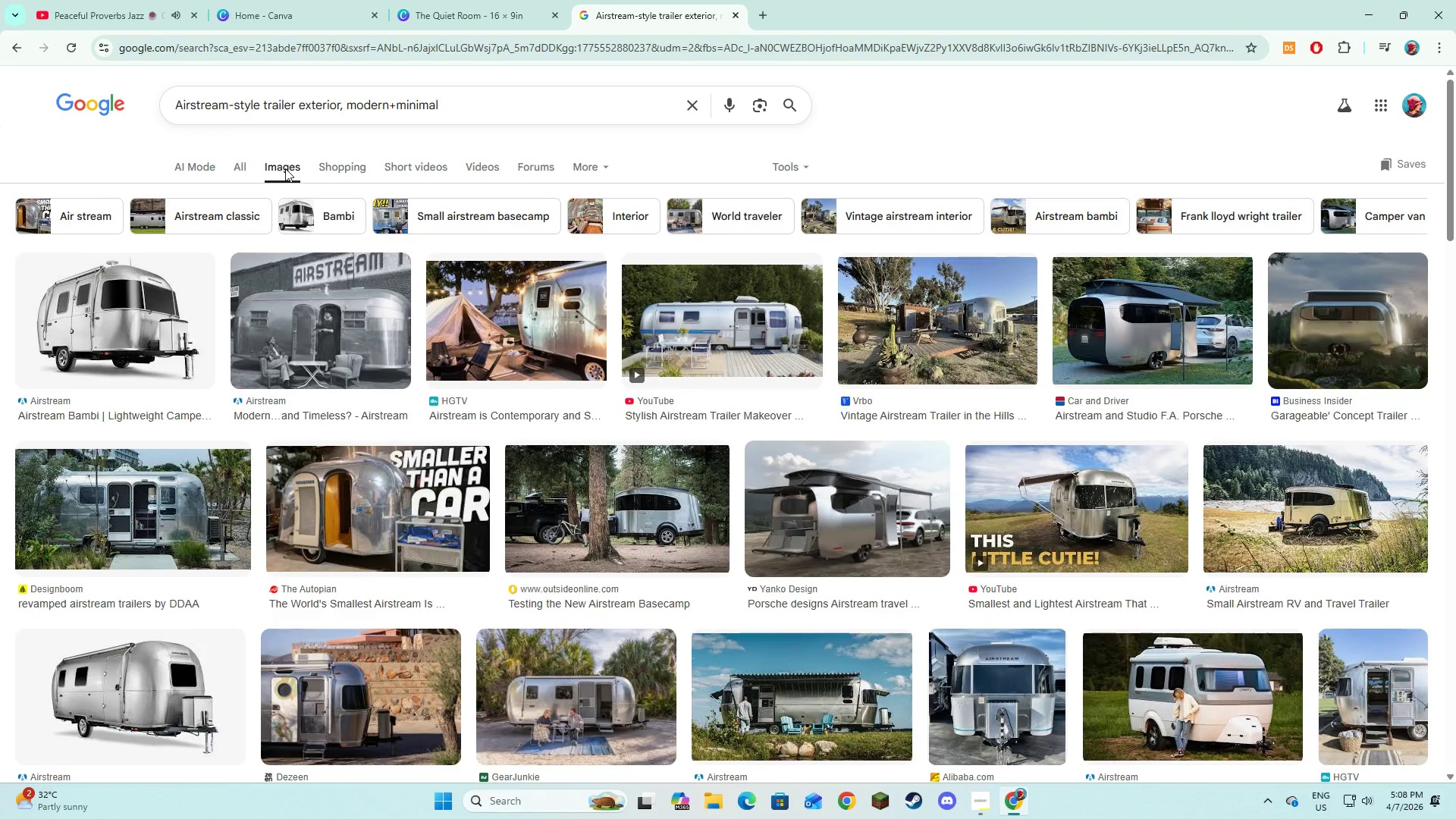 
left_click([485, 0])
 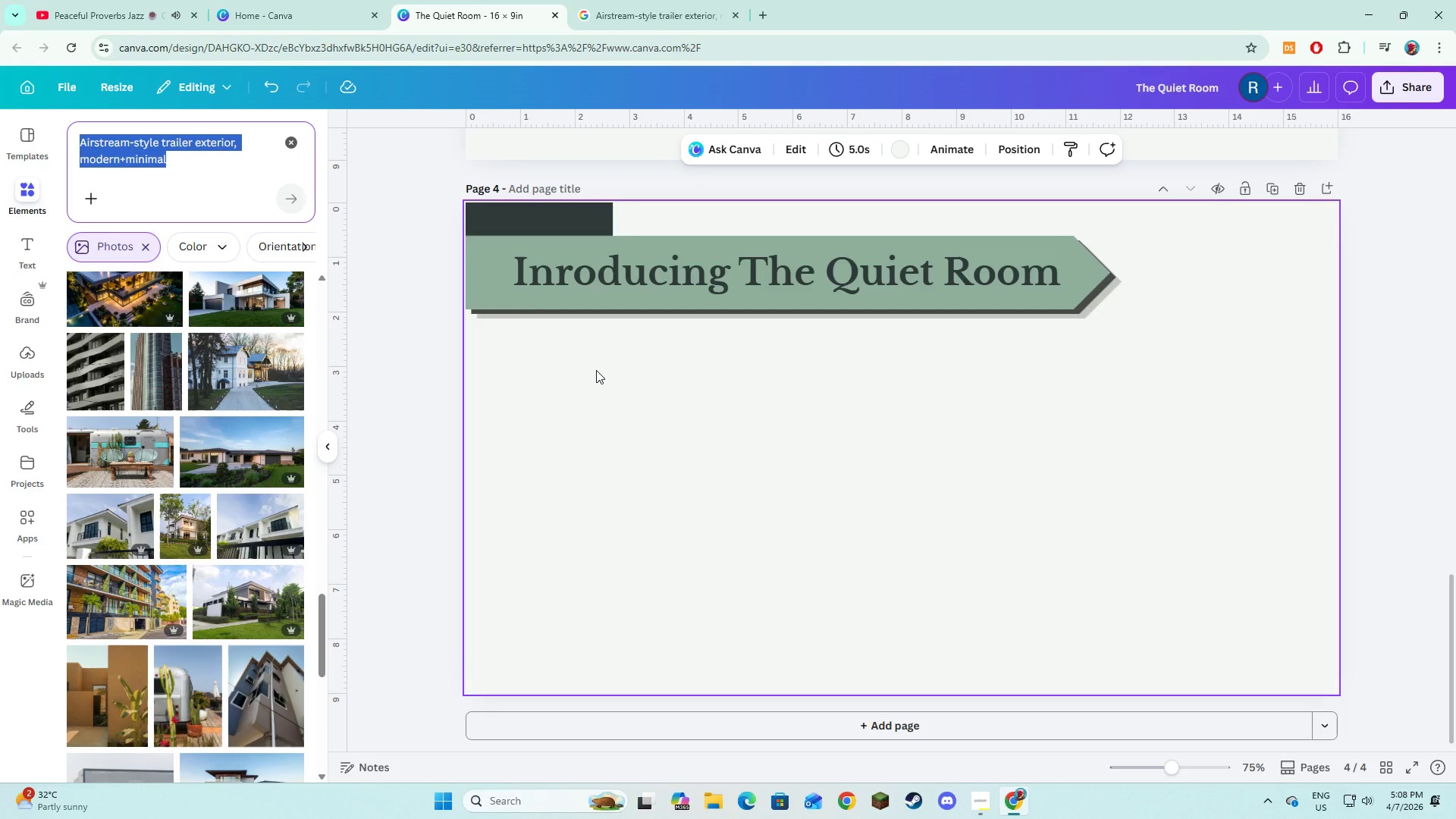 
key(Alt+AltLeft)
 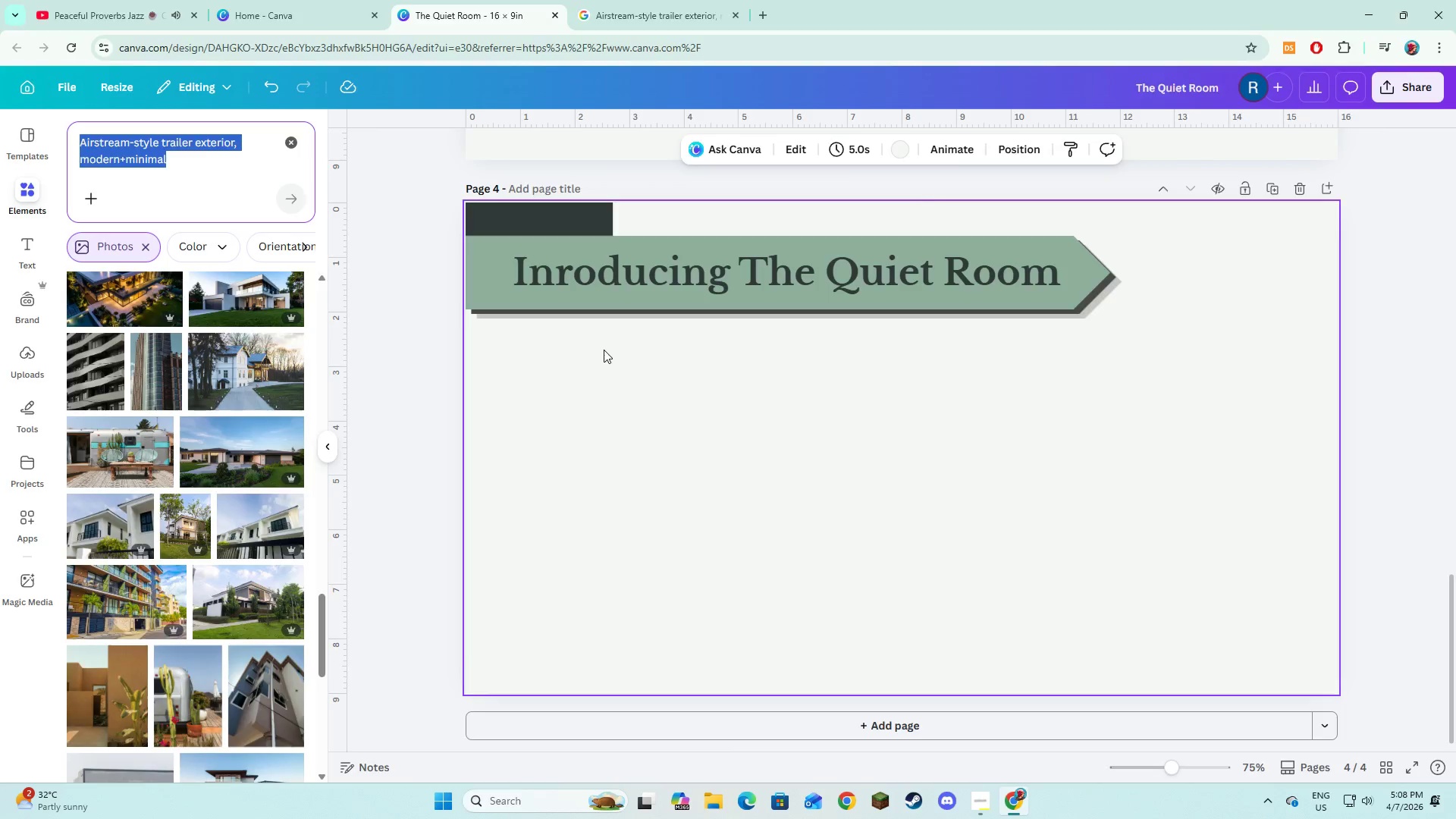 
key(Alt+Tab)